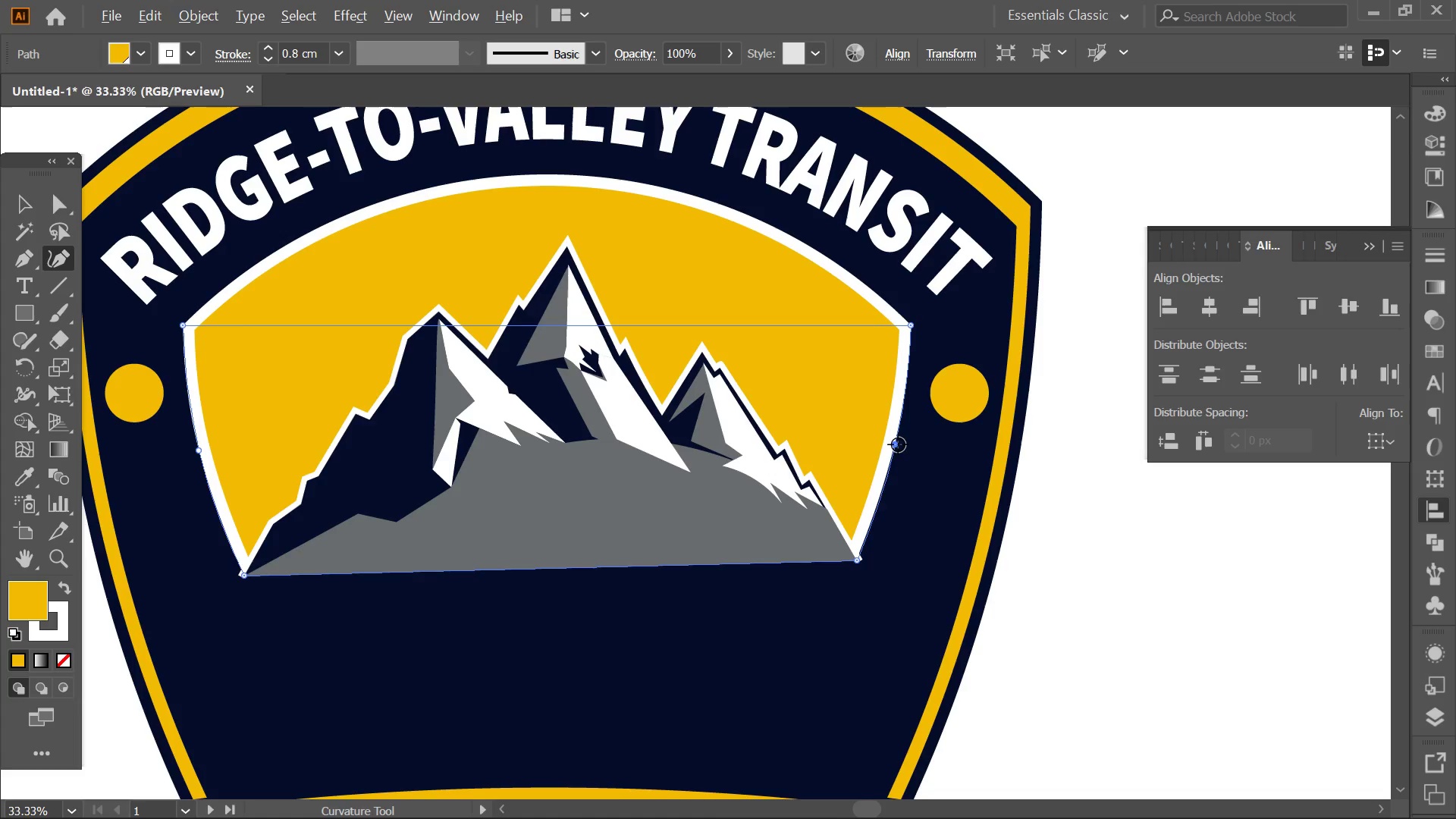 
hold_key(key=ShiftLeft, duration=1.19)
 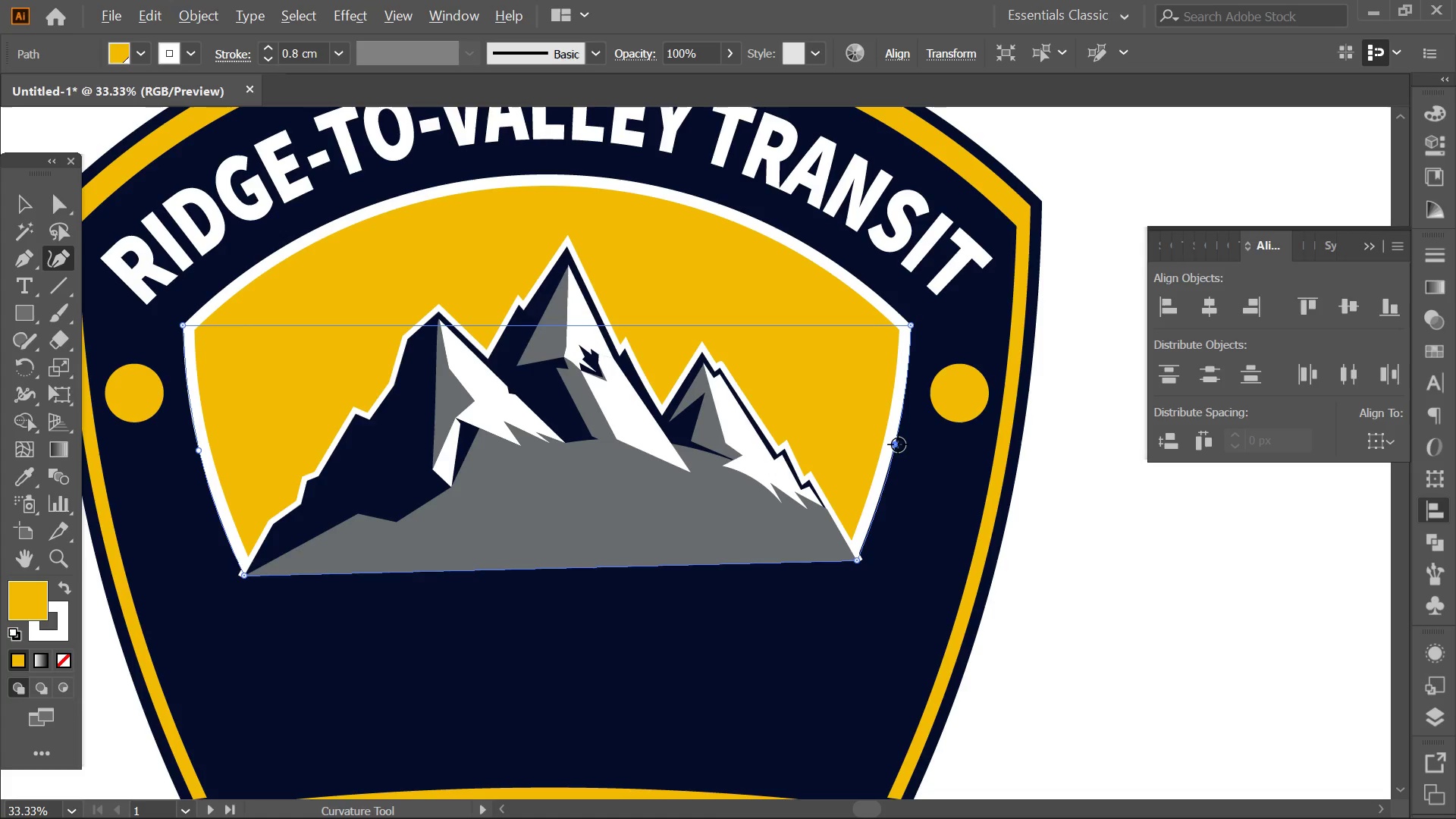 
hold_key(key=AltLeft, duration=0.5)
scroll: coordinate [898, 444], scroll_direction: down, amount: 1.0
 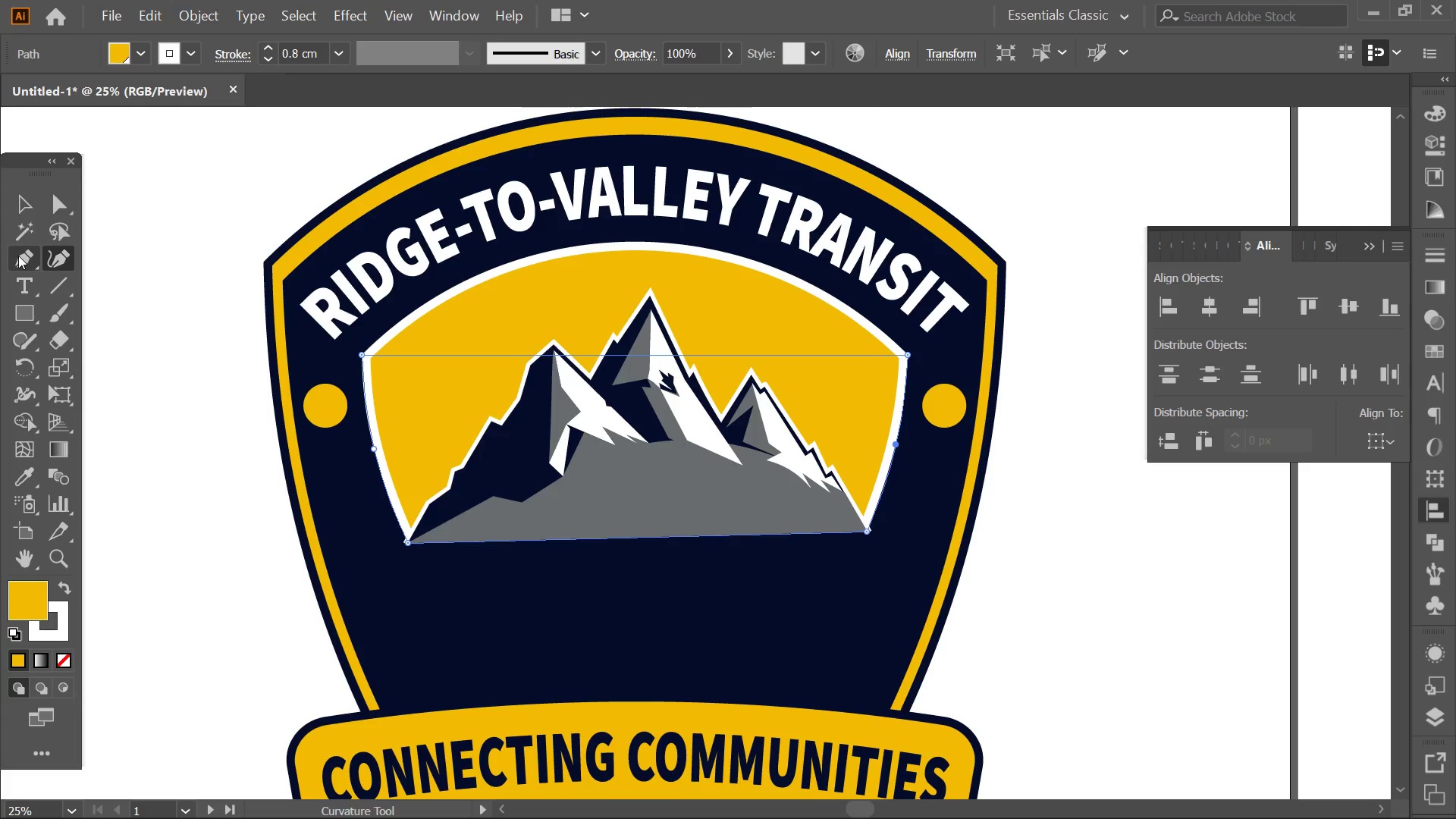 
left_click([14, 213])
 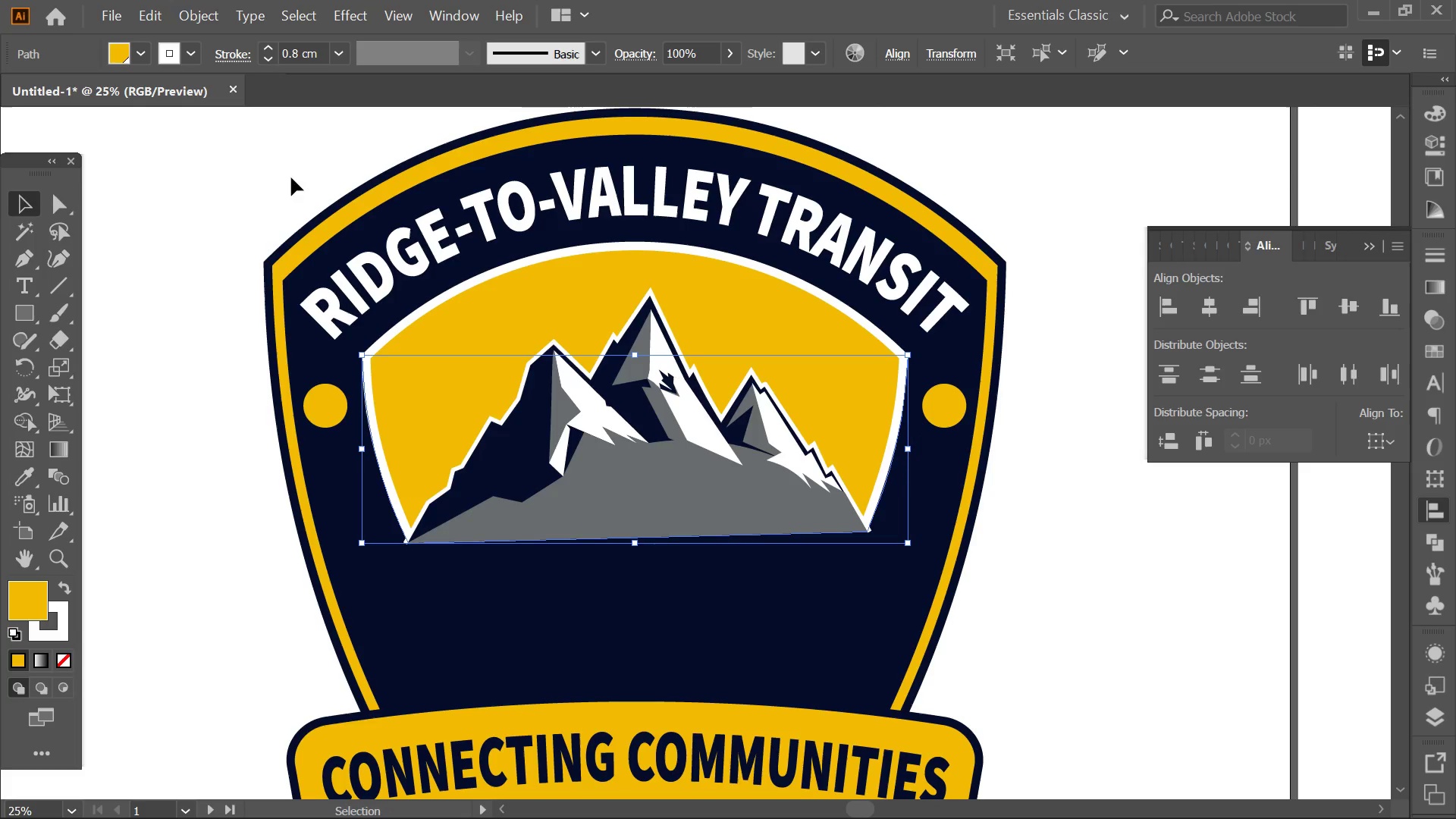 
left_click([291, 169])
 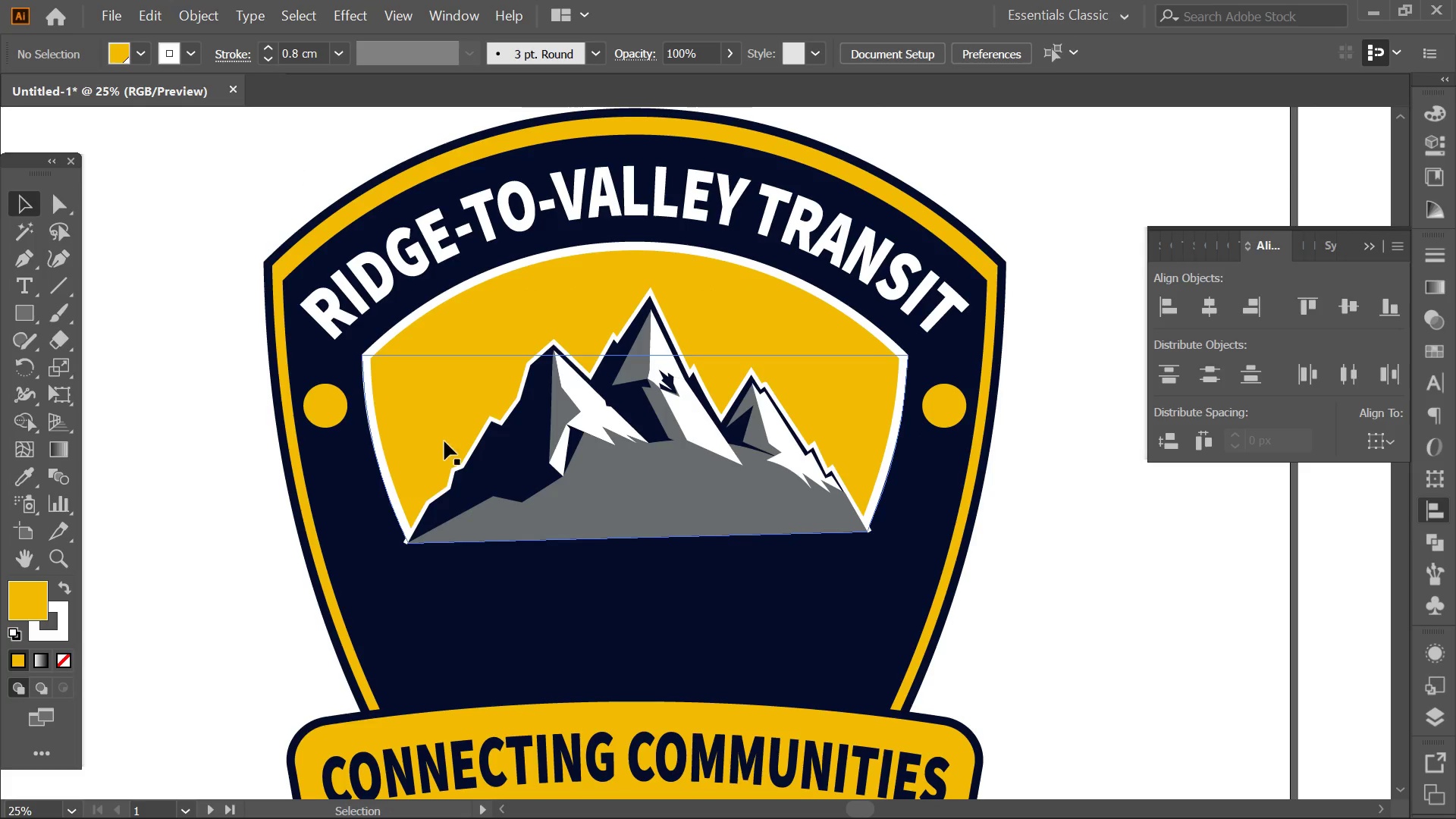 
key(Alt+AltLeft)
 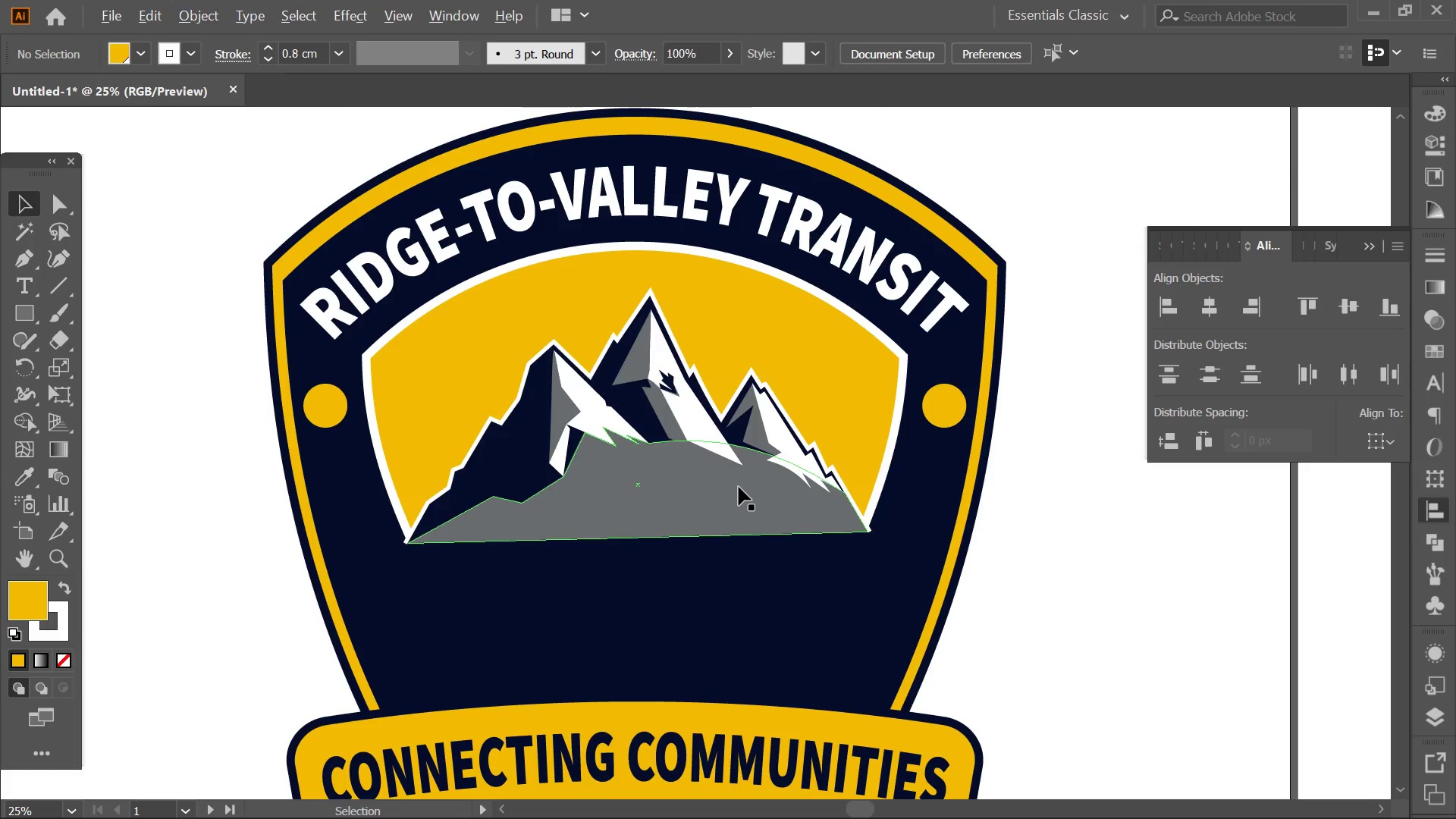 
hold_key(key=Space, duration=0.59)
 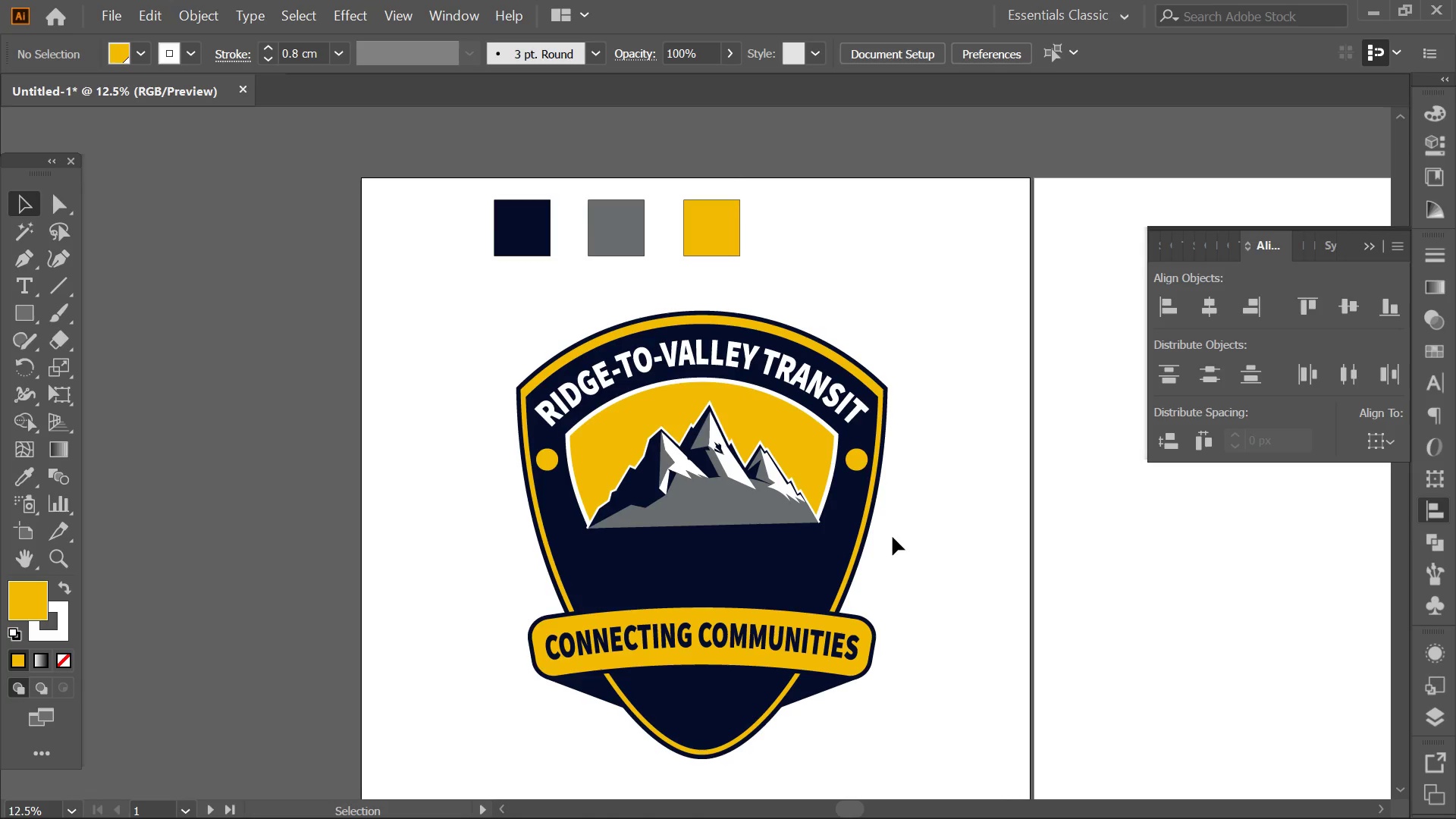 
scroll: coordinate [739, 487], scroll_direction: down, amount: 2.0
 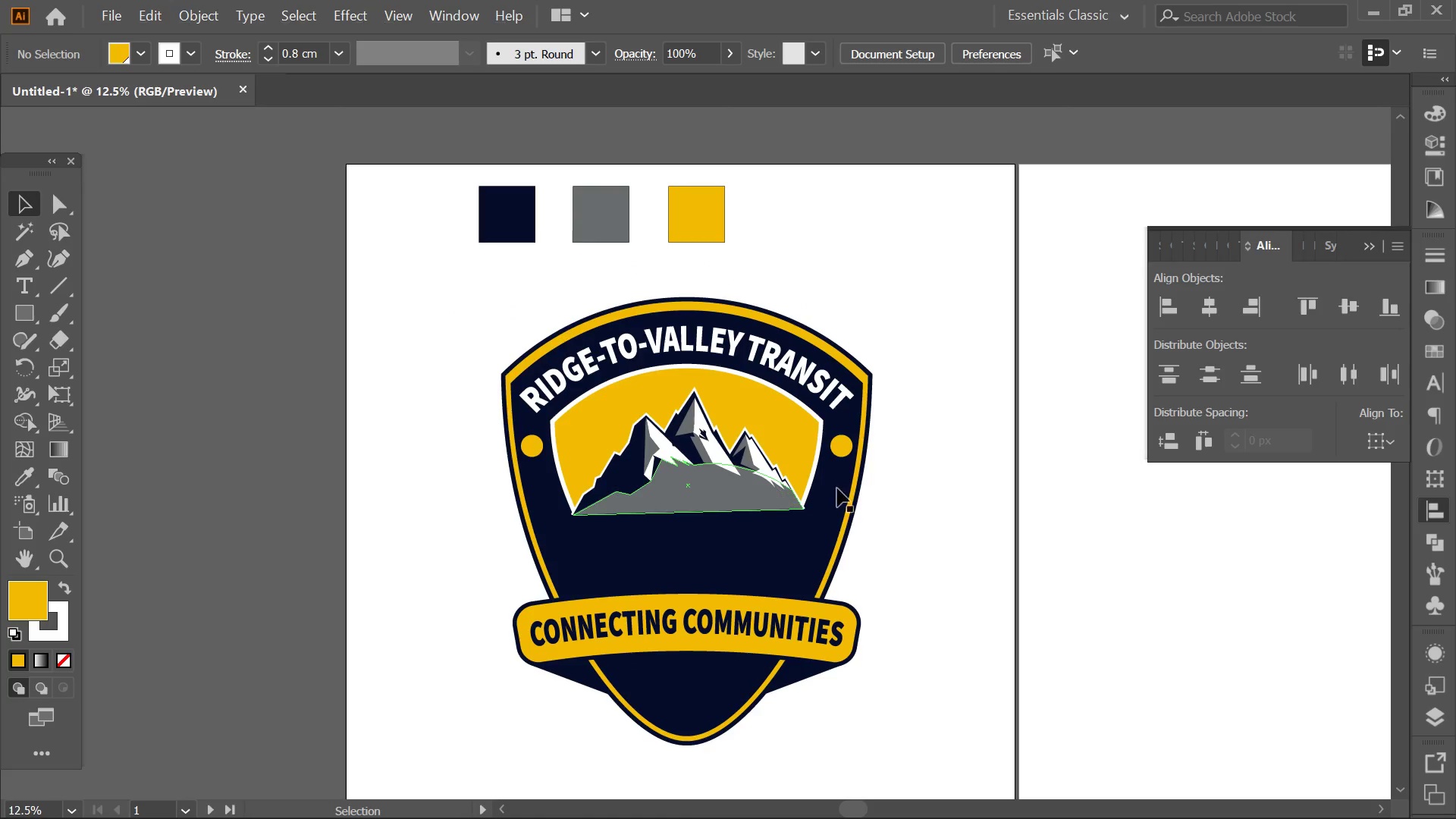 
left_click_drag(start_coordinate=[878, 524], to_coordinate=[893, 537])
 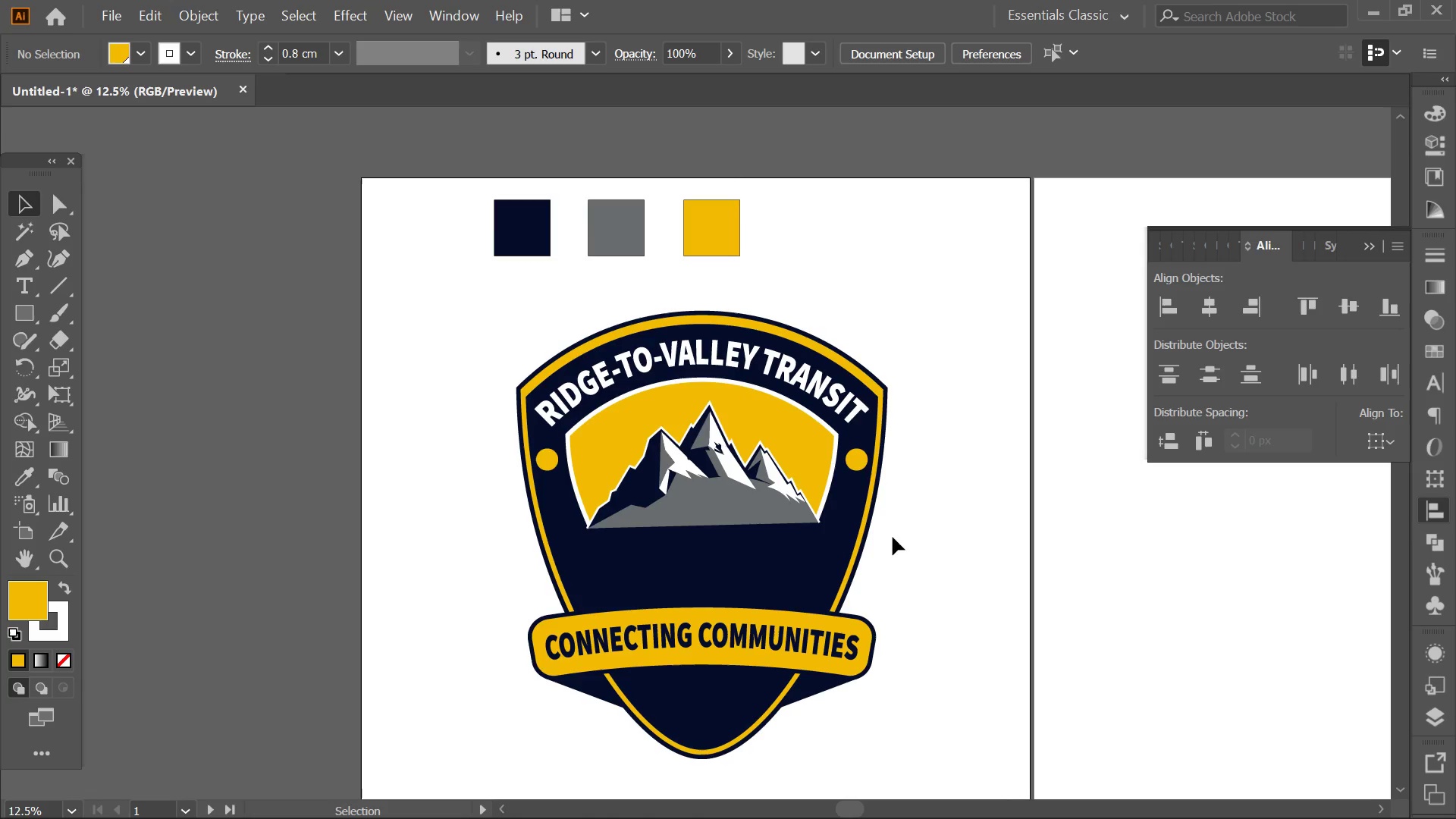 
wait(10.27)
 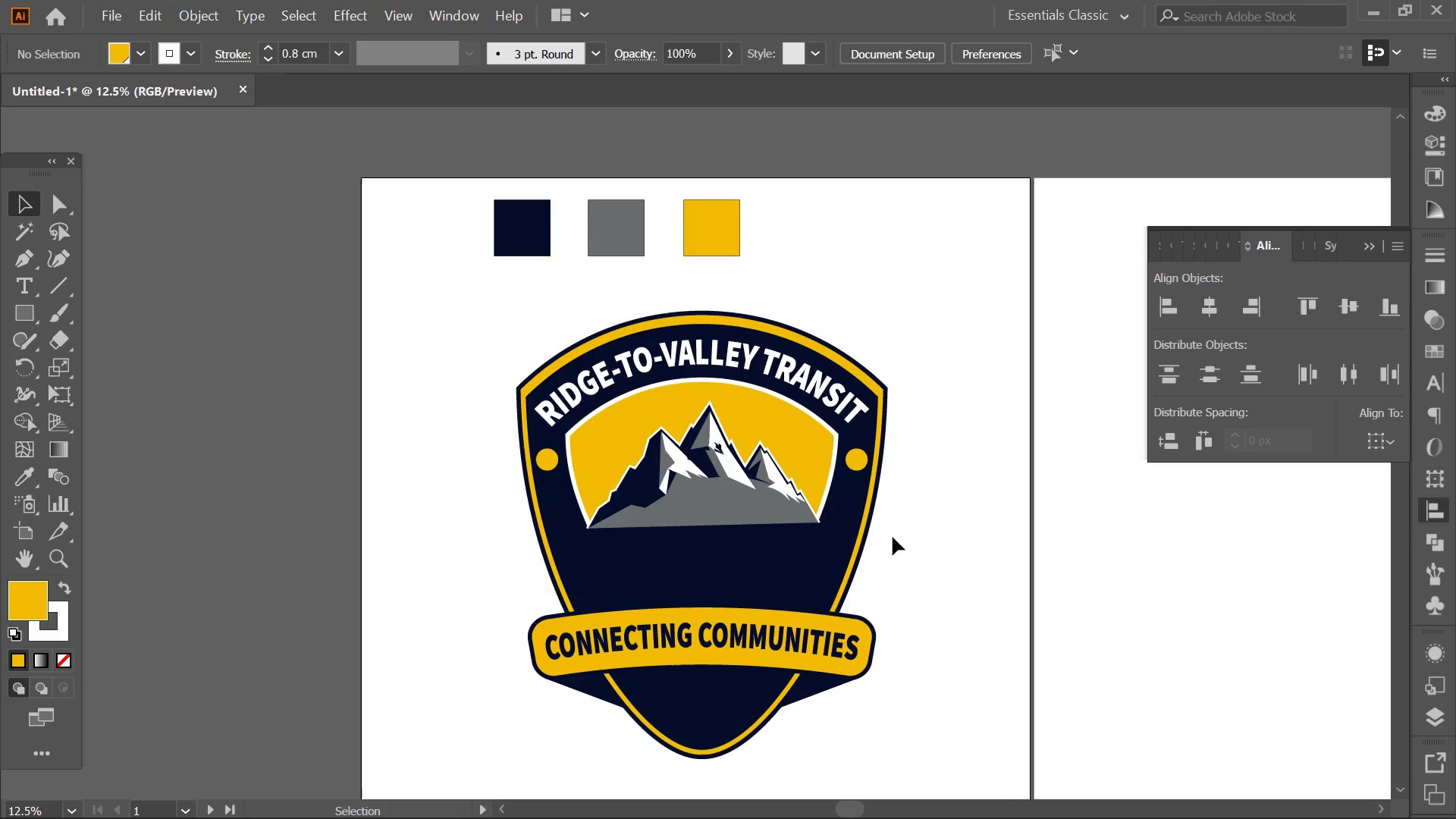 
left_click([29, 306])
 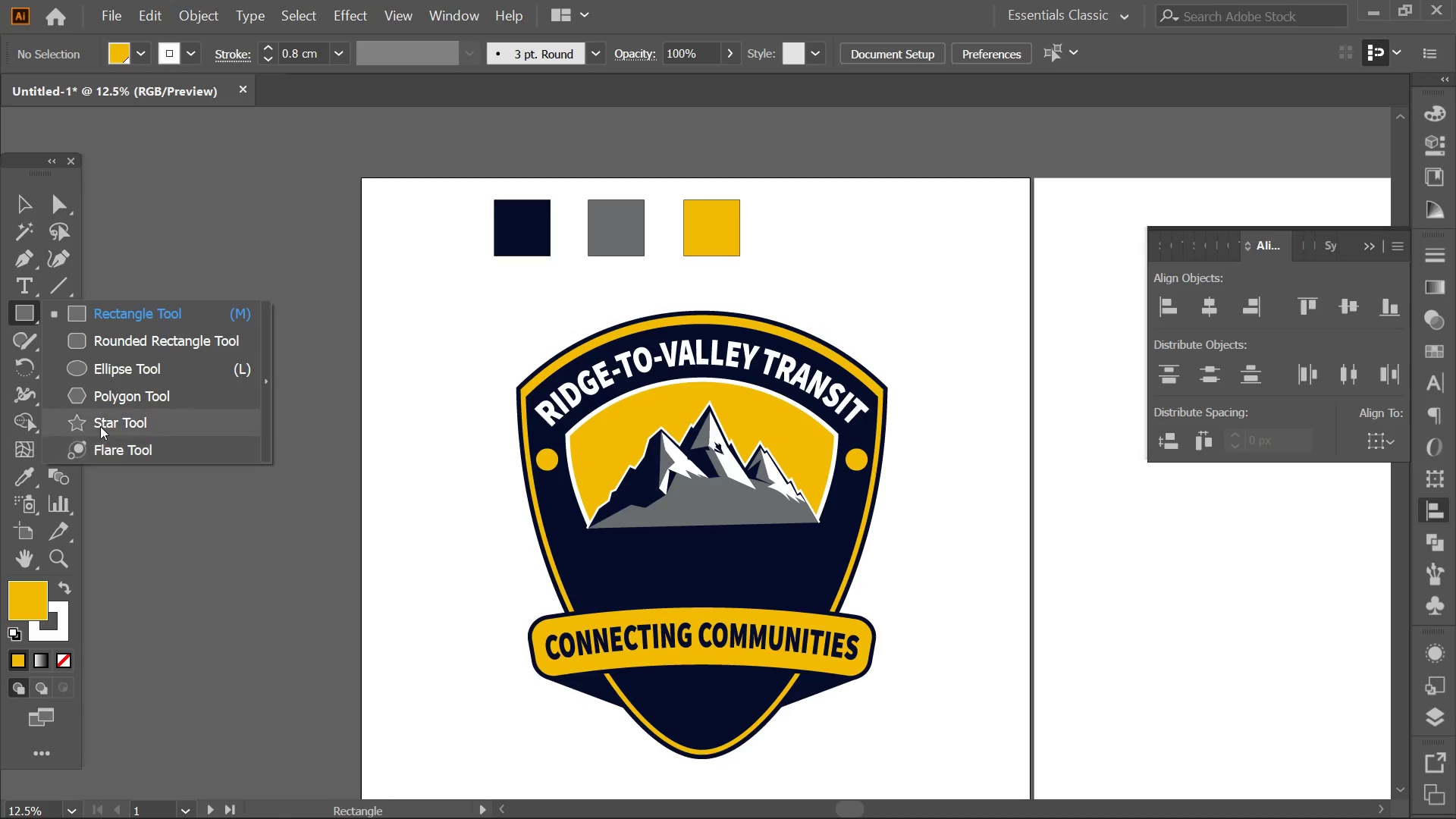 
left_click([100, 422])
 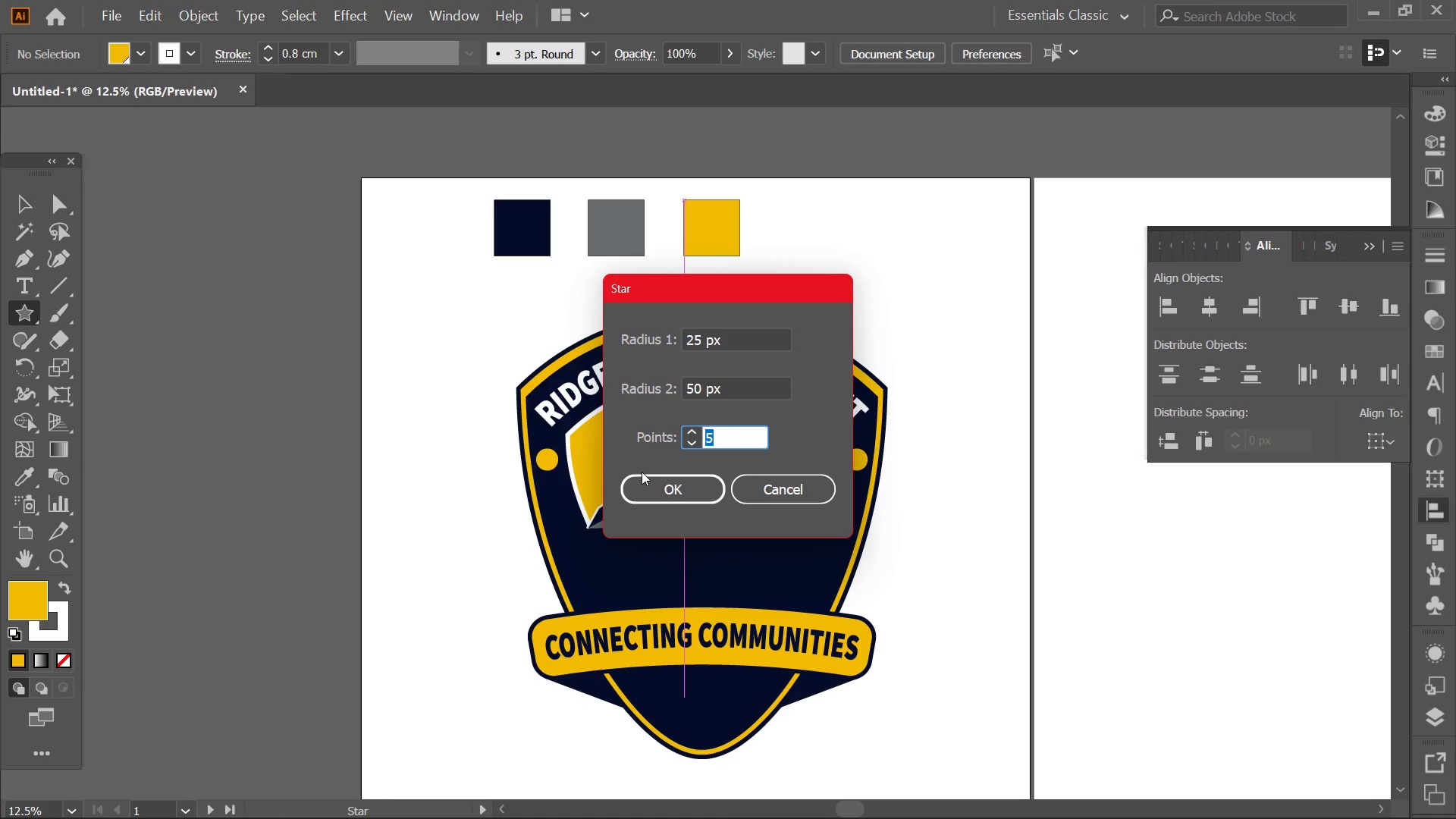 
left_click([632, 483])
 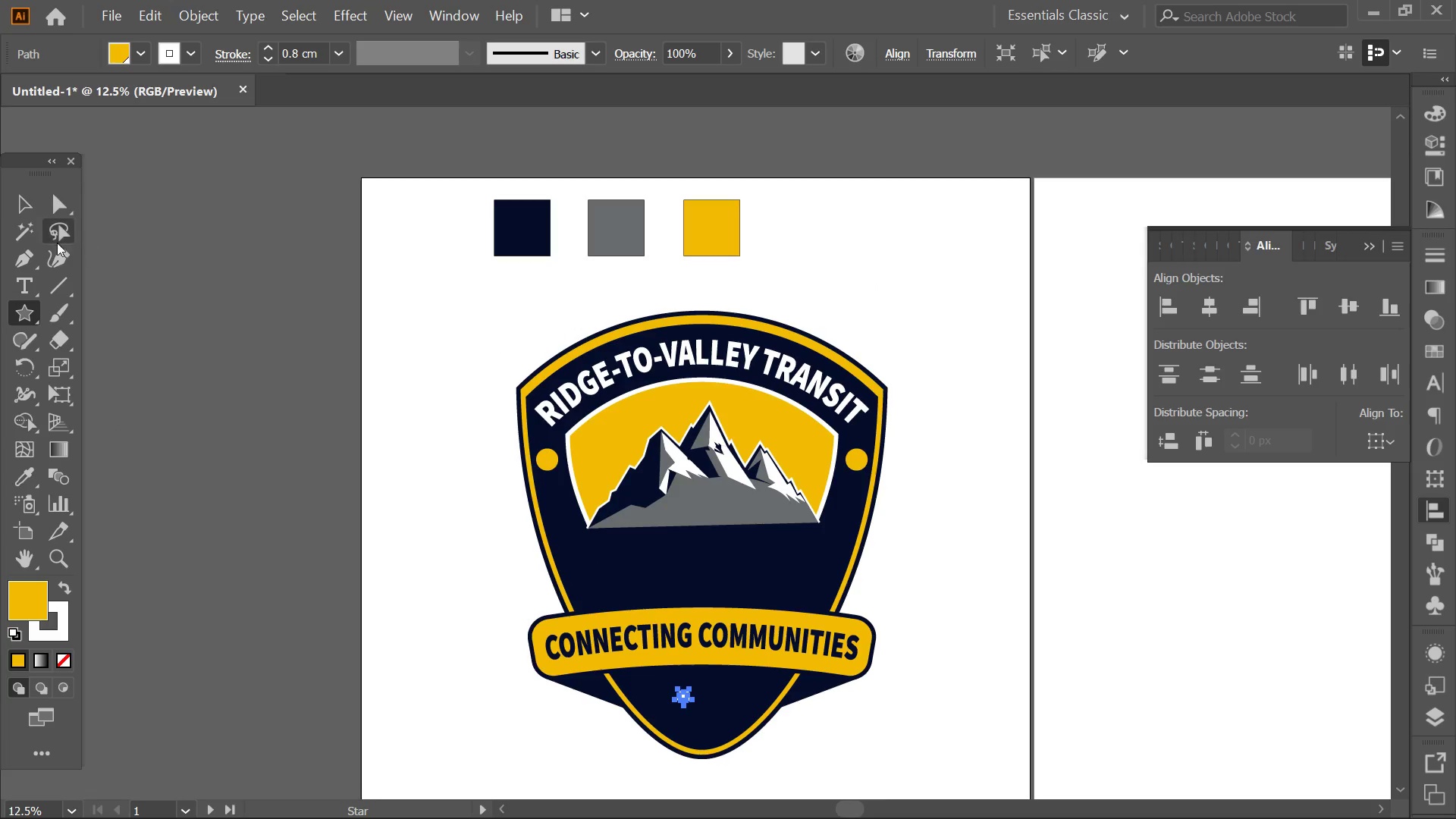 
left_click([33, 208])
 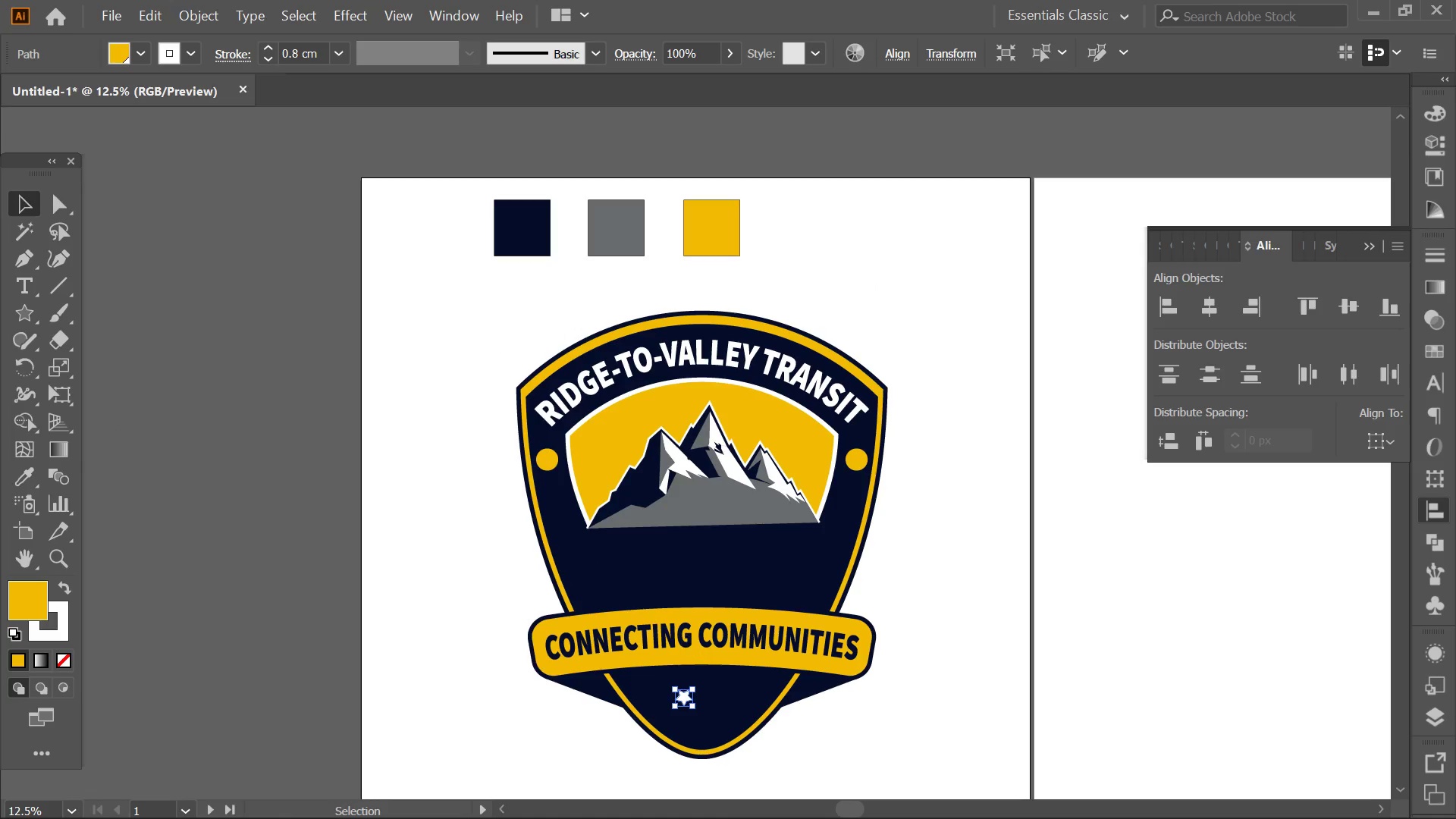 
hold_key(key=AltLeft, duration=0.36)
scroll: coordinate [737, 789], scroll_direction: up, amount: 2.0
 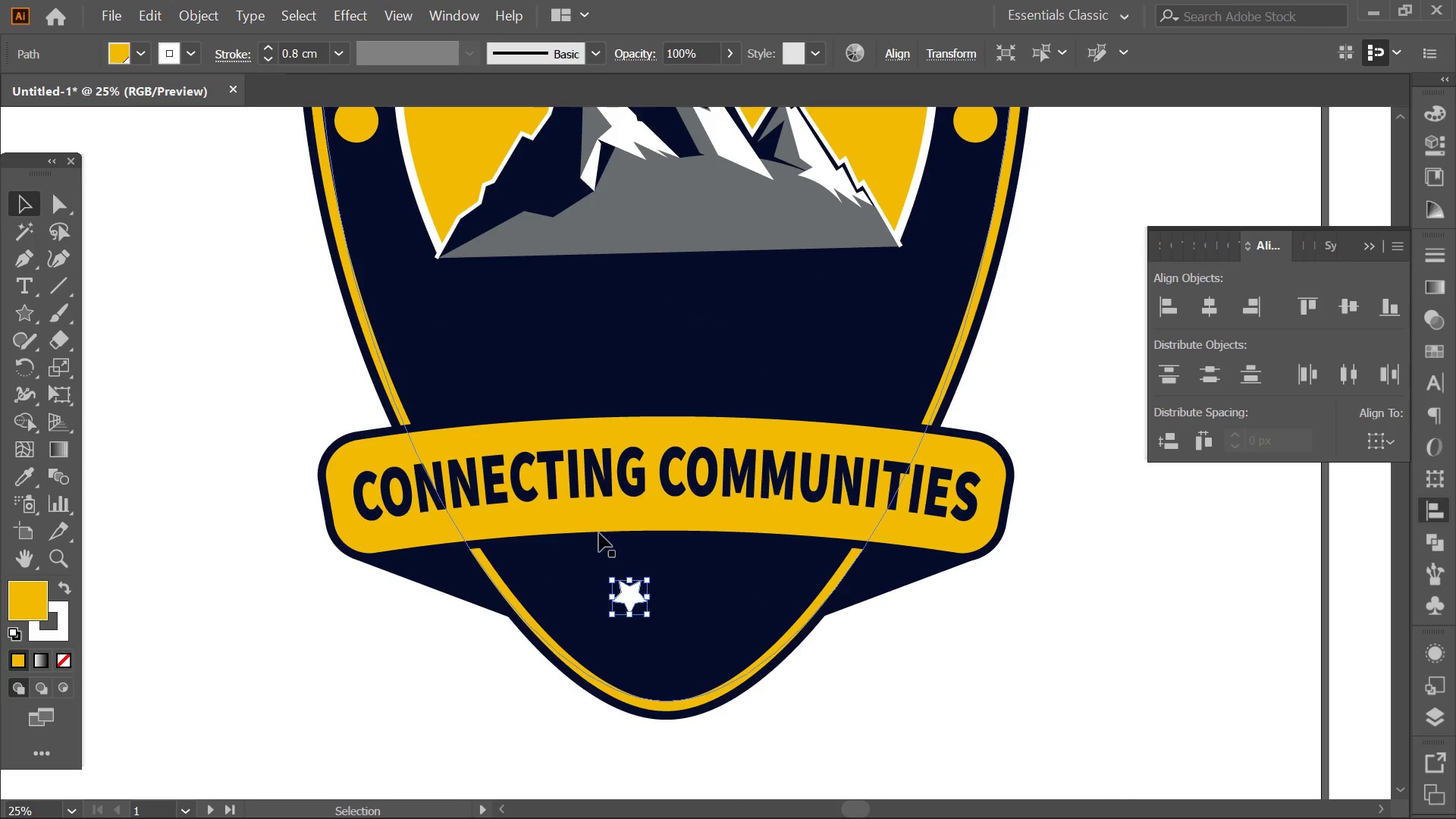 
right_click([623, 588])
 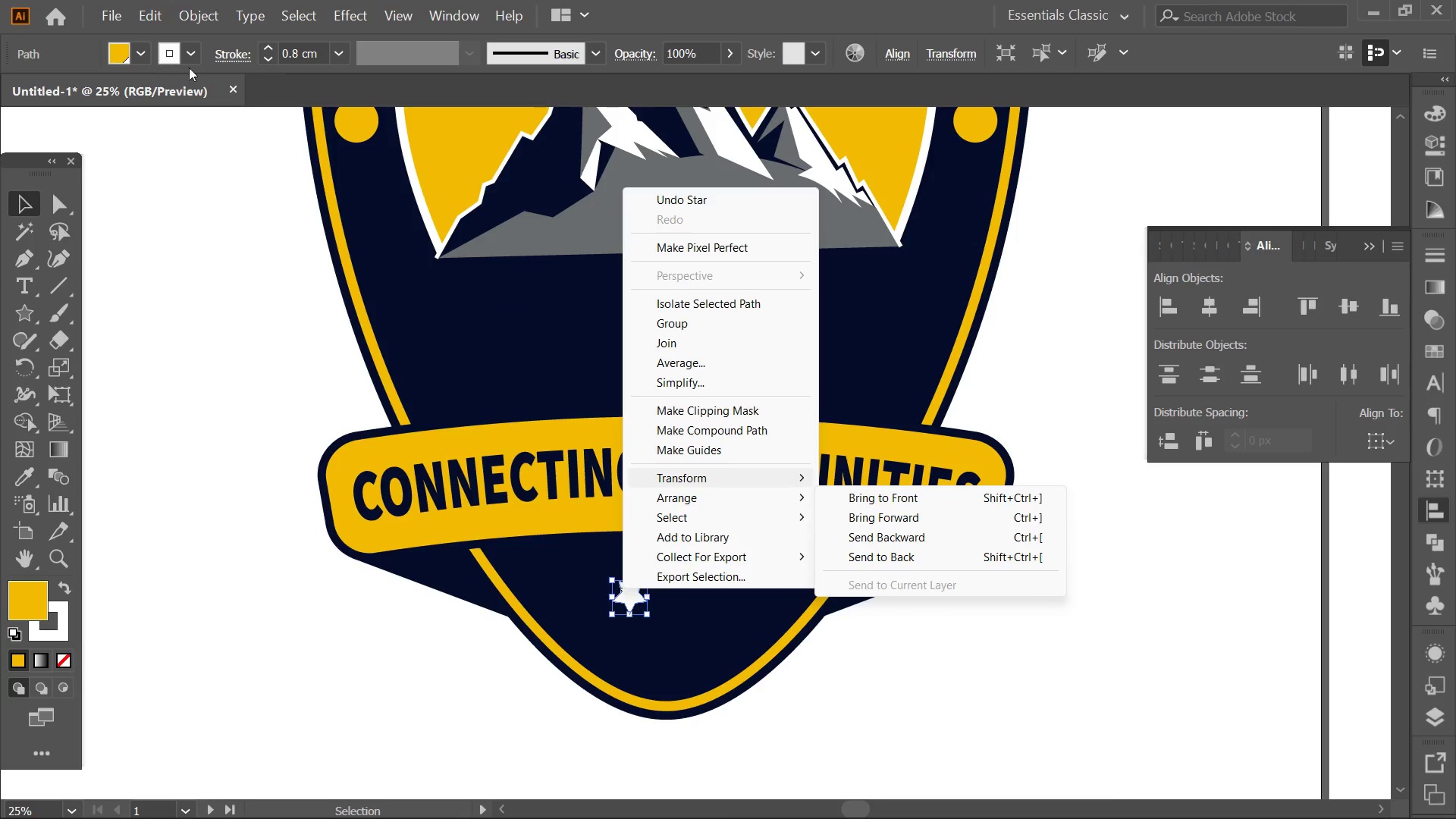 
left_click([184, 49])
 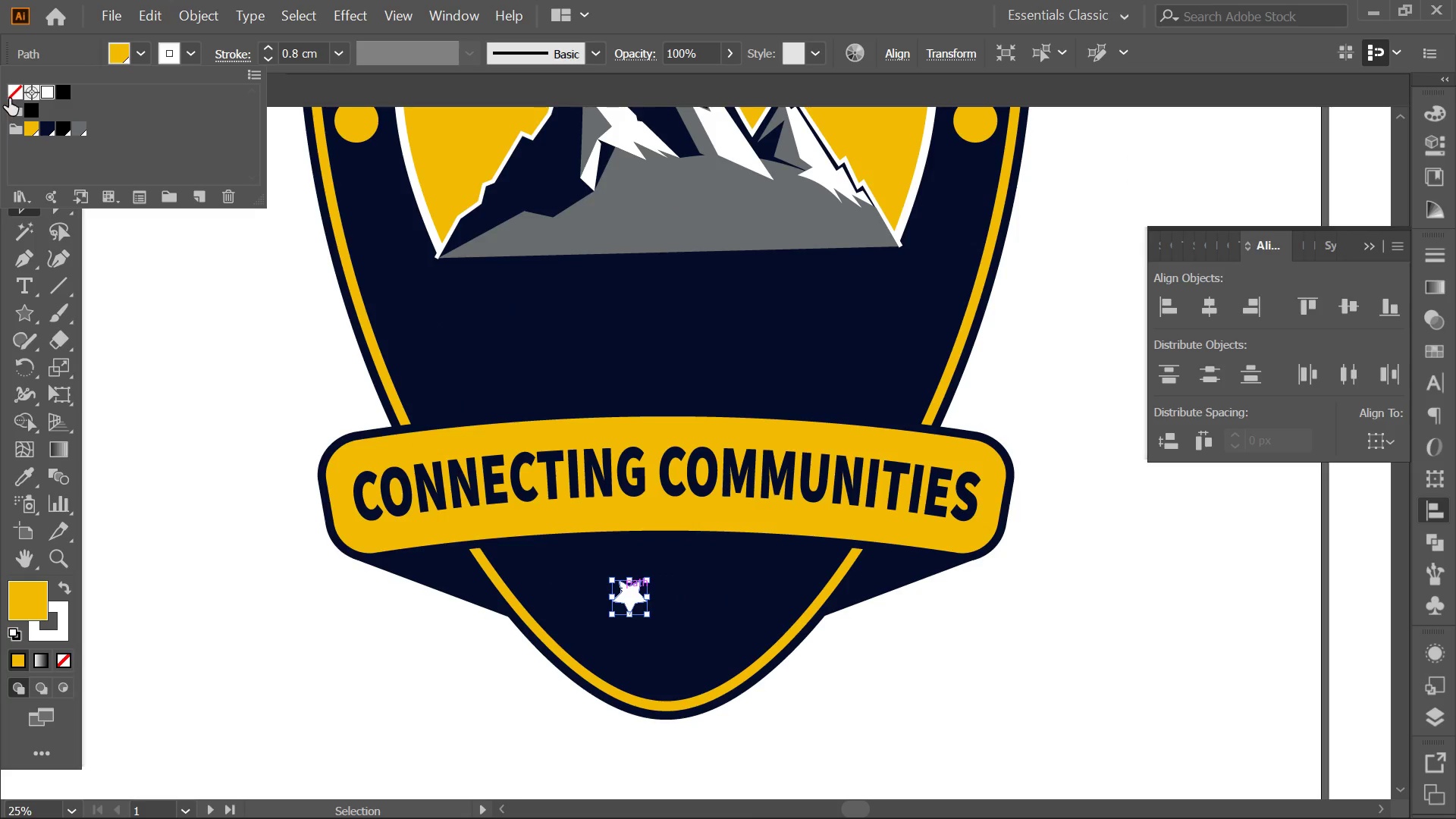 
left_click([9, 99])
 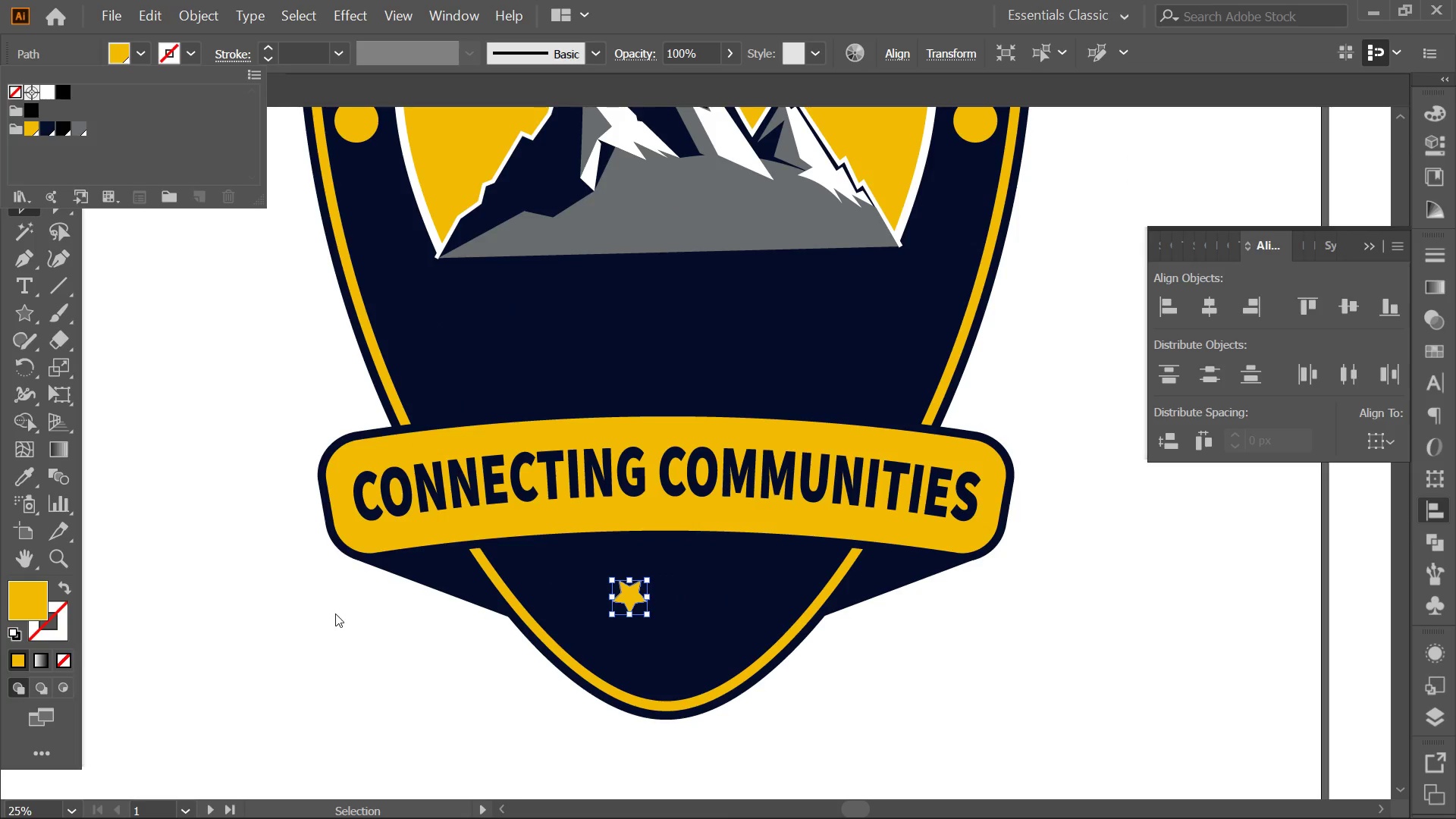 
left_click([335, 613])
 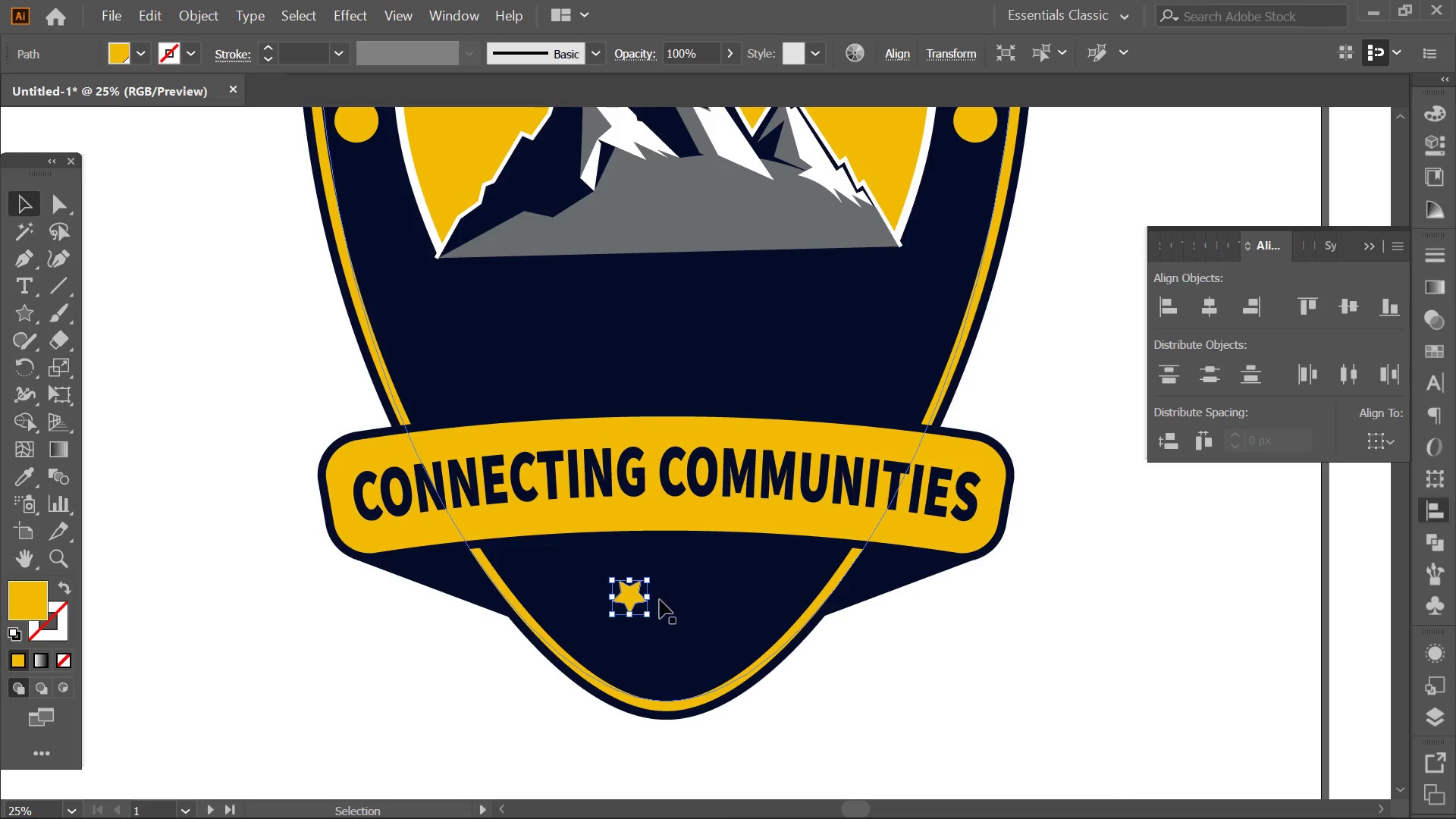 
hold_key(key=AltLeft, duration=2.03)
hold_key(key=ShiftLeft, duration=2.05)
left_click_drag(start_coordinate=[645, 613], to_coordinate=[686, 673])
 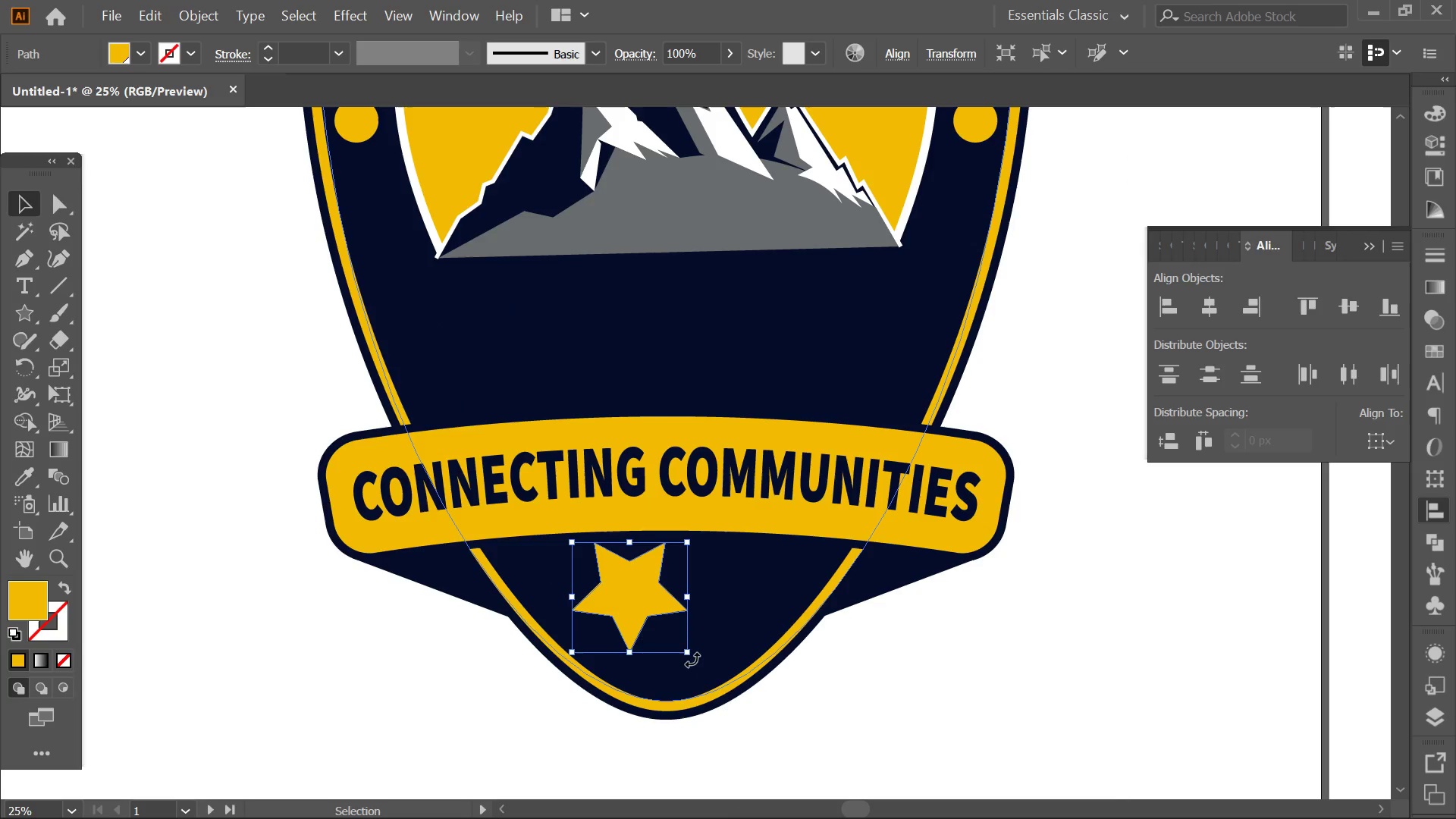 
left_click_drag(start_coordinate=[692, 660], to_coordinate=[650, 691])
 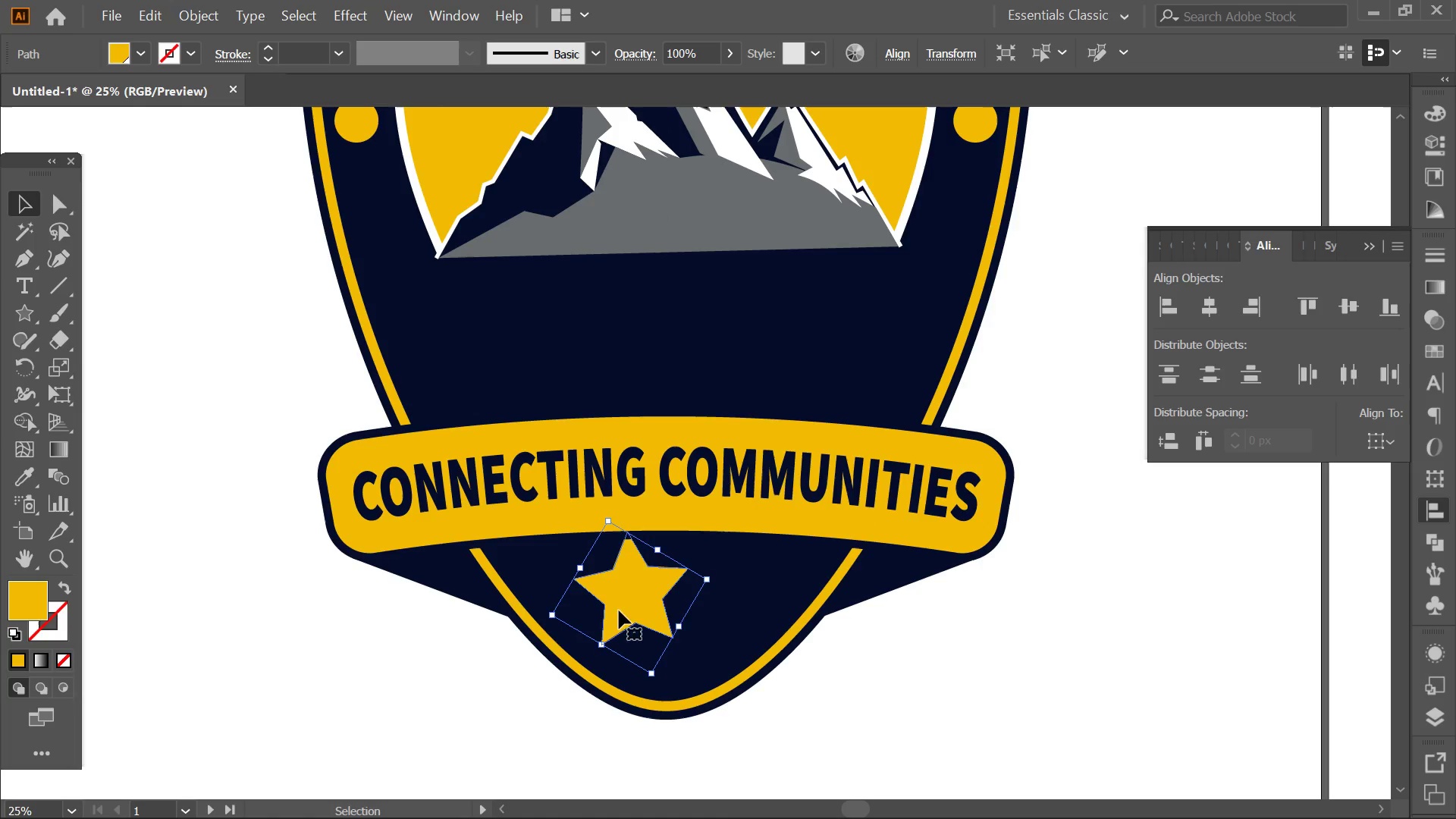 
hold_key(key=ShiftLeft, duration=0.75)
 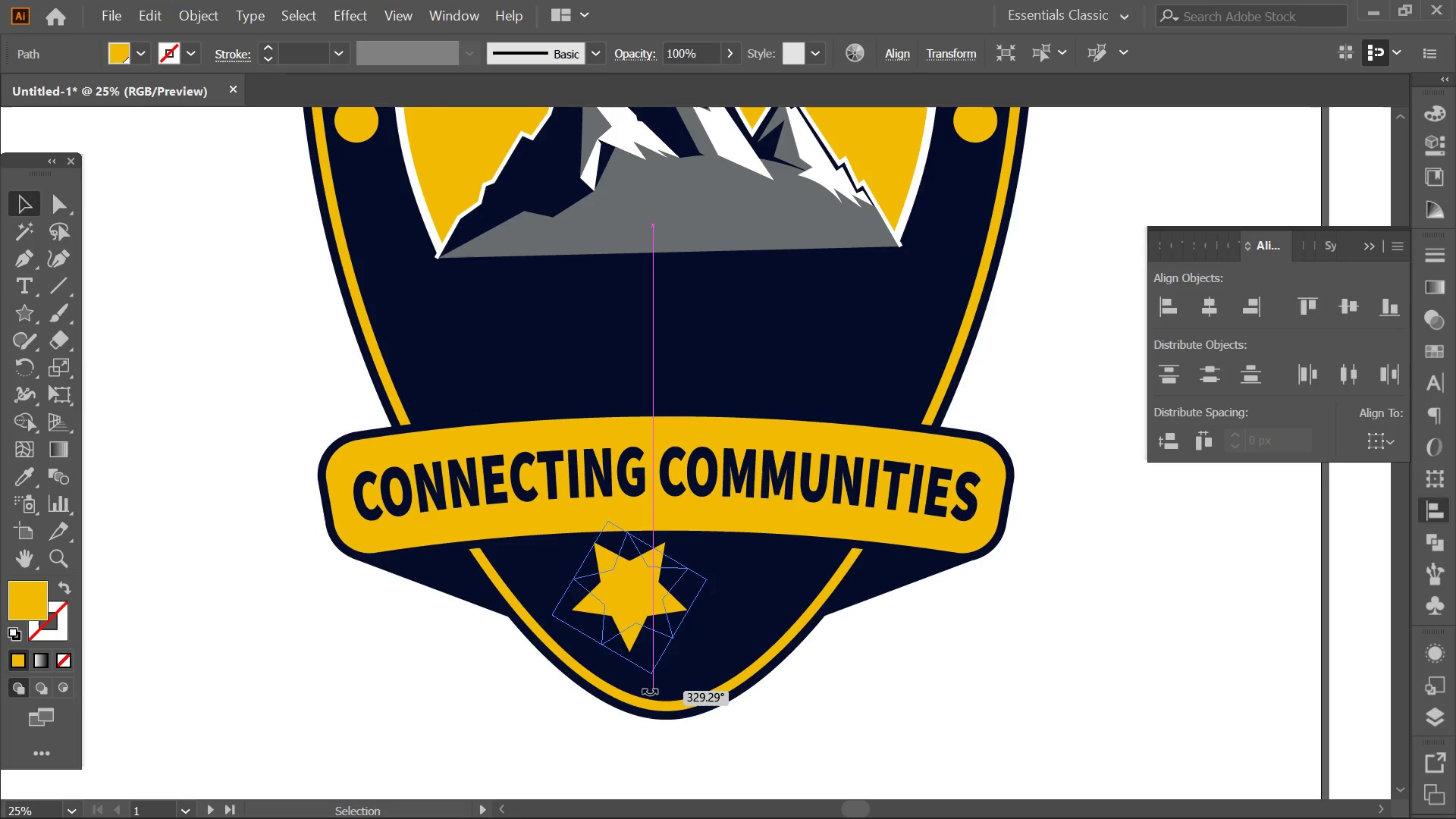 
left_click_drag(start_coordinate=[619, 610], to_coordinate=[654, 642])
 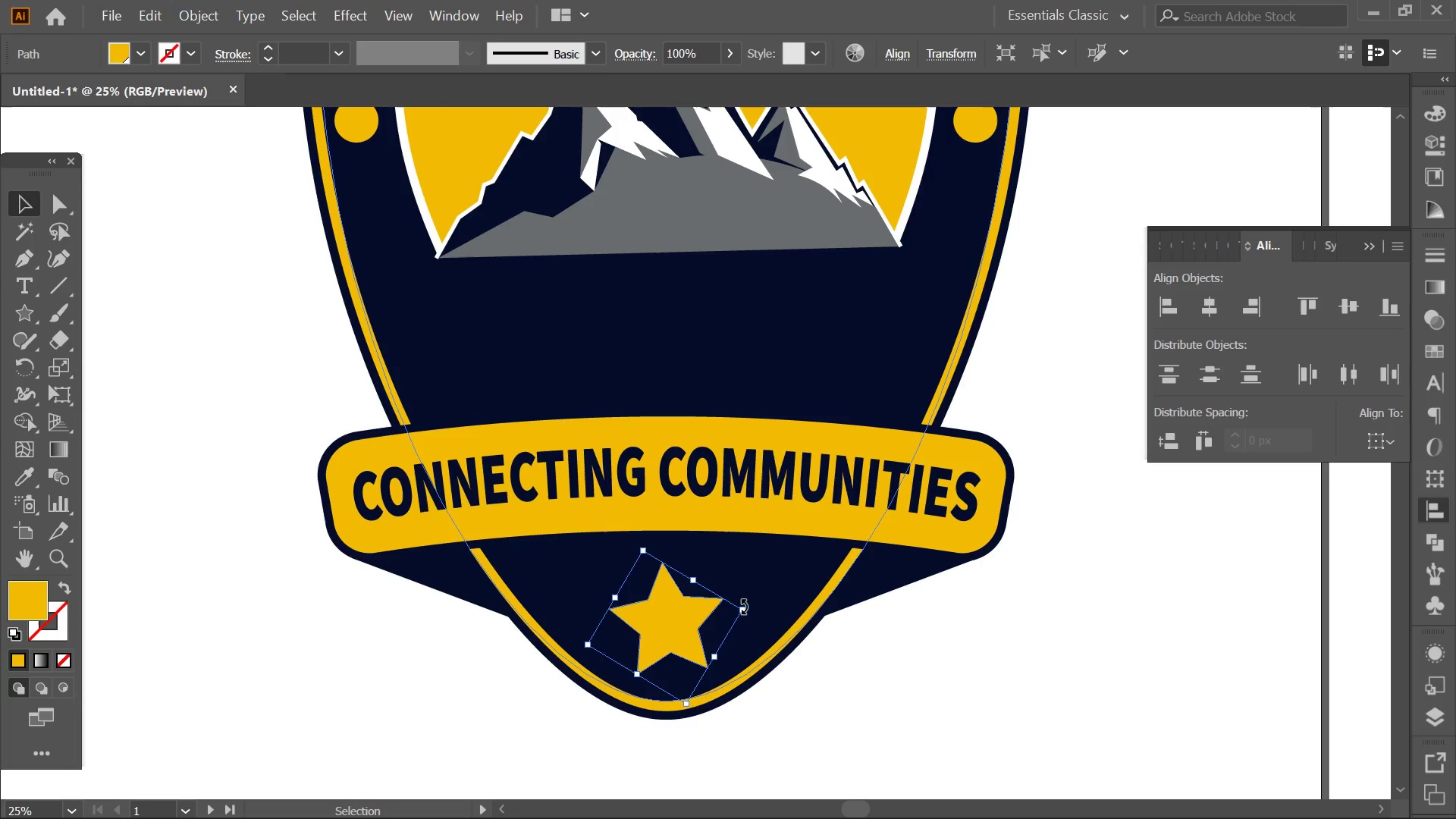 
key(Alt+AltLeft)
 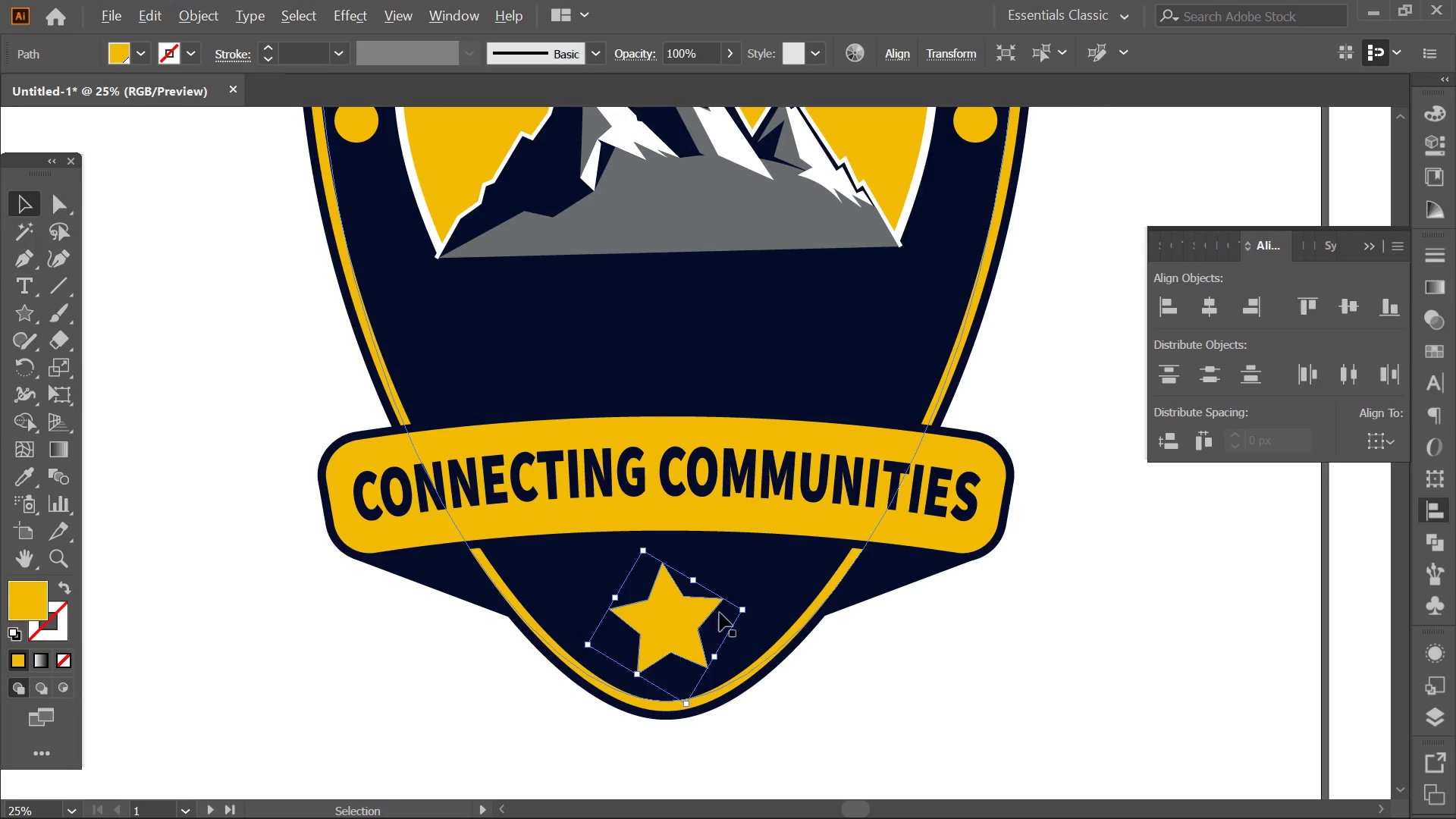 
scroll: coordinate [712, 609], scroll_direction: up, amount: 1.0
 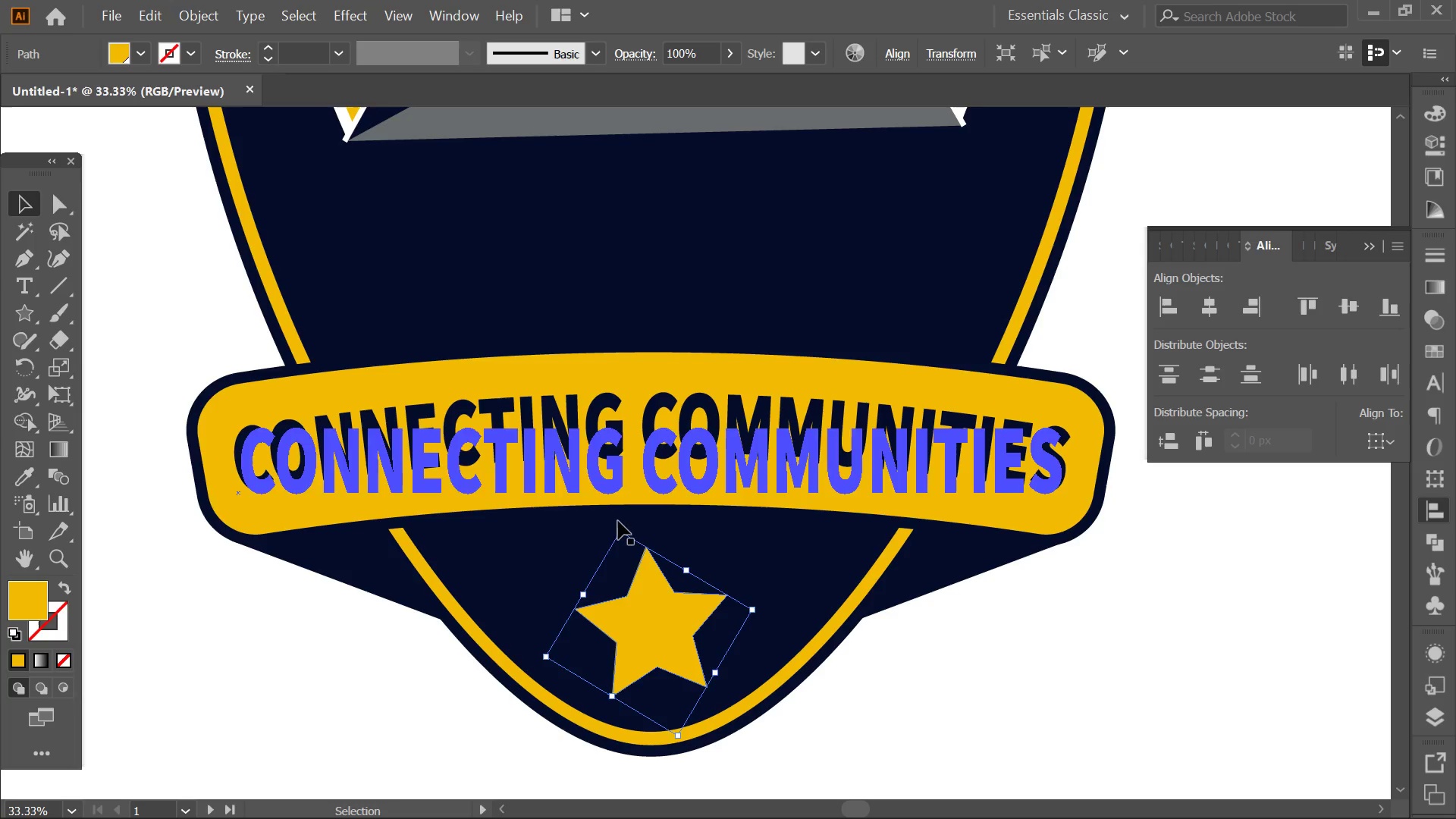 
left_click_drag(start_coordinate=[620, 526], to_coordinate=[632, 526])
 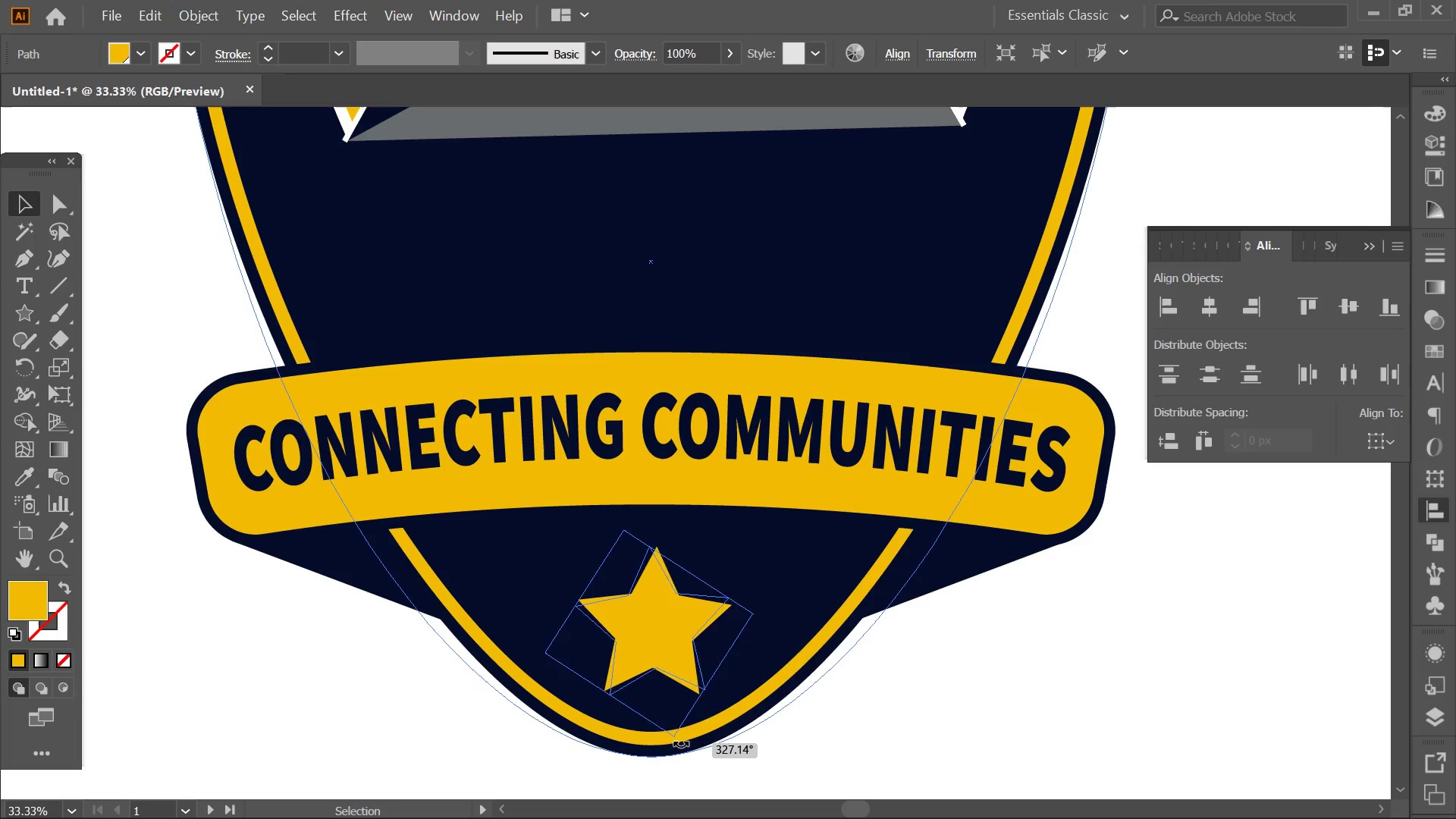 
wait(5.11)
 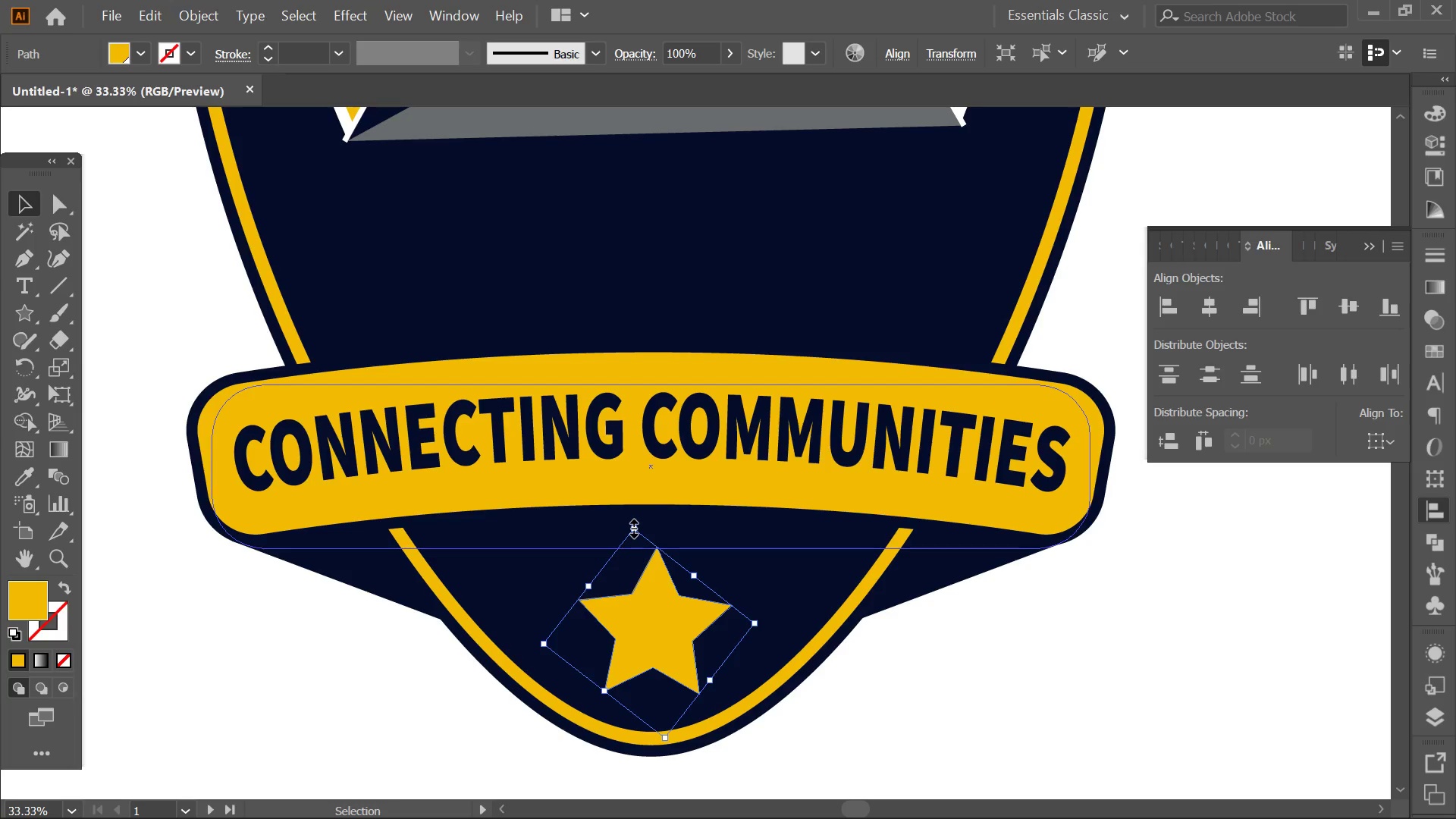 
hold_key(key=AltLeft, duration=2.16)
hold_key(key=ShiftLeft, duration=2.22)
left_click_drag(start_coordinate=[753, 621], to_coordinate=[741, 623])
 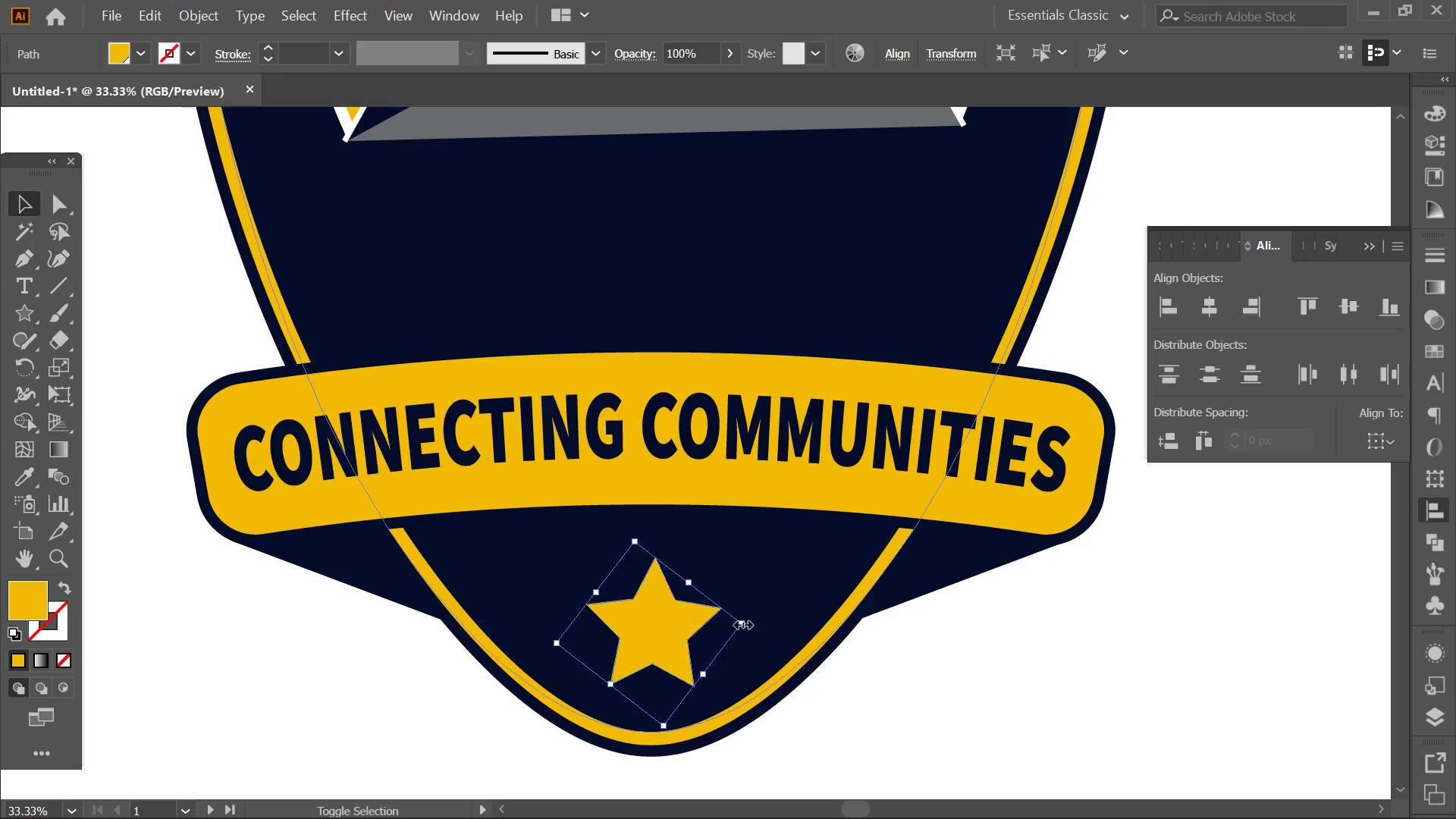 
hold_key(key=ShiftLeft, duration=0.94)
left_click([763, 576])
 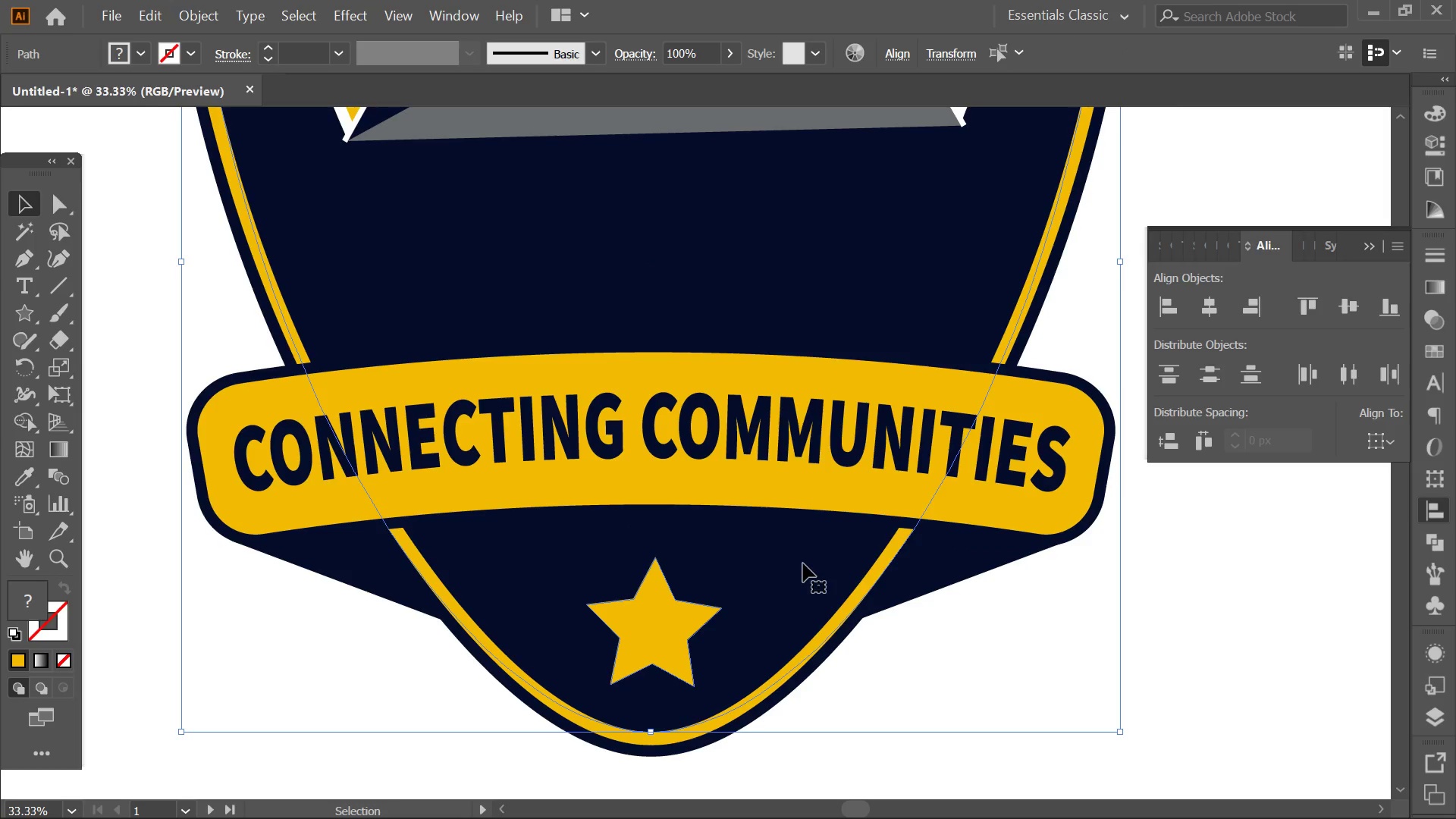 
left_click([803, 563])
 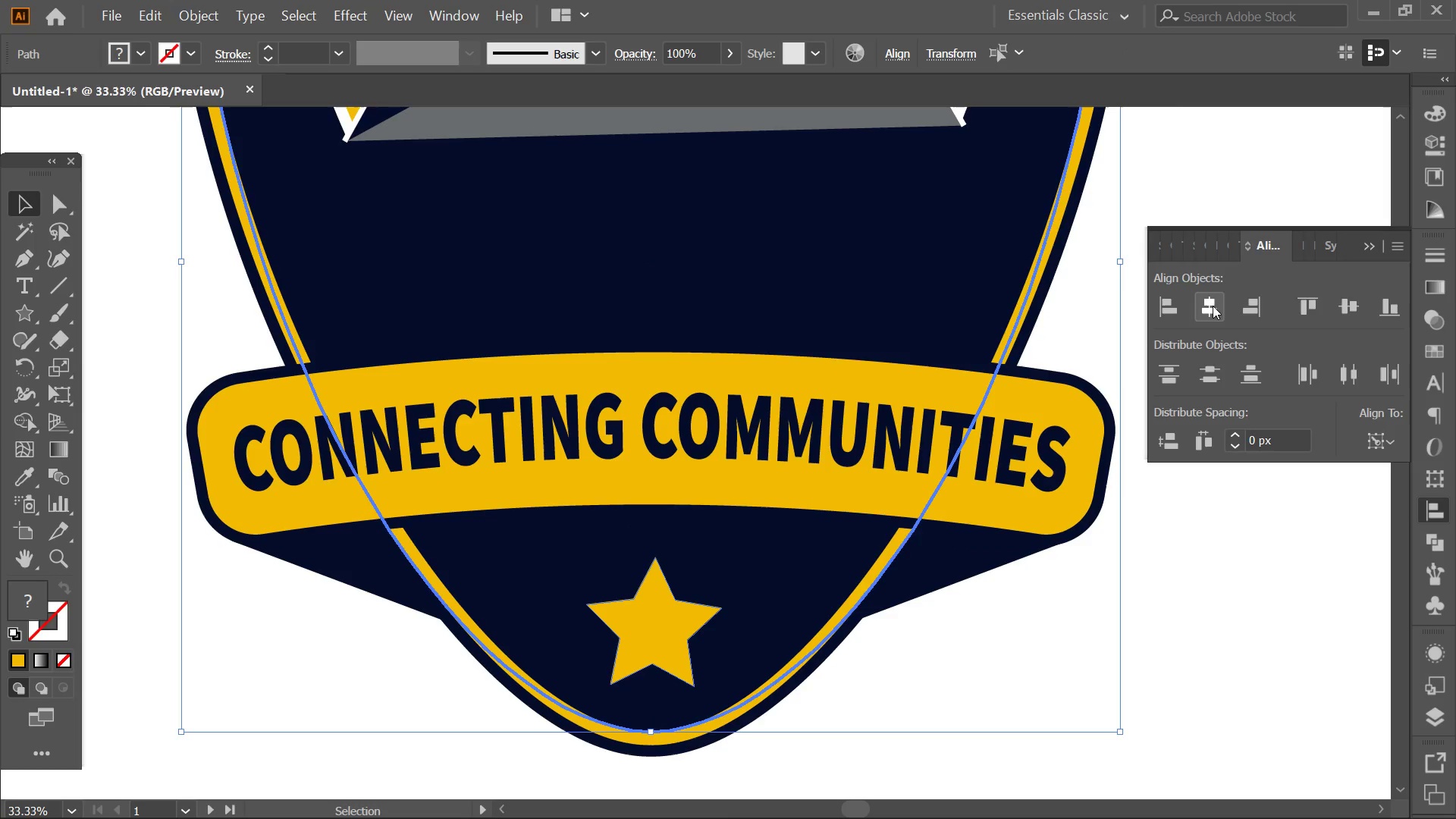 
left_click([1213, 306])
 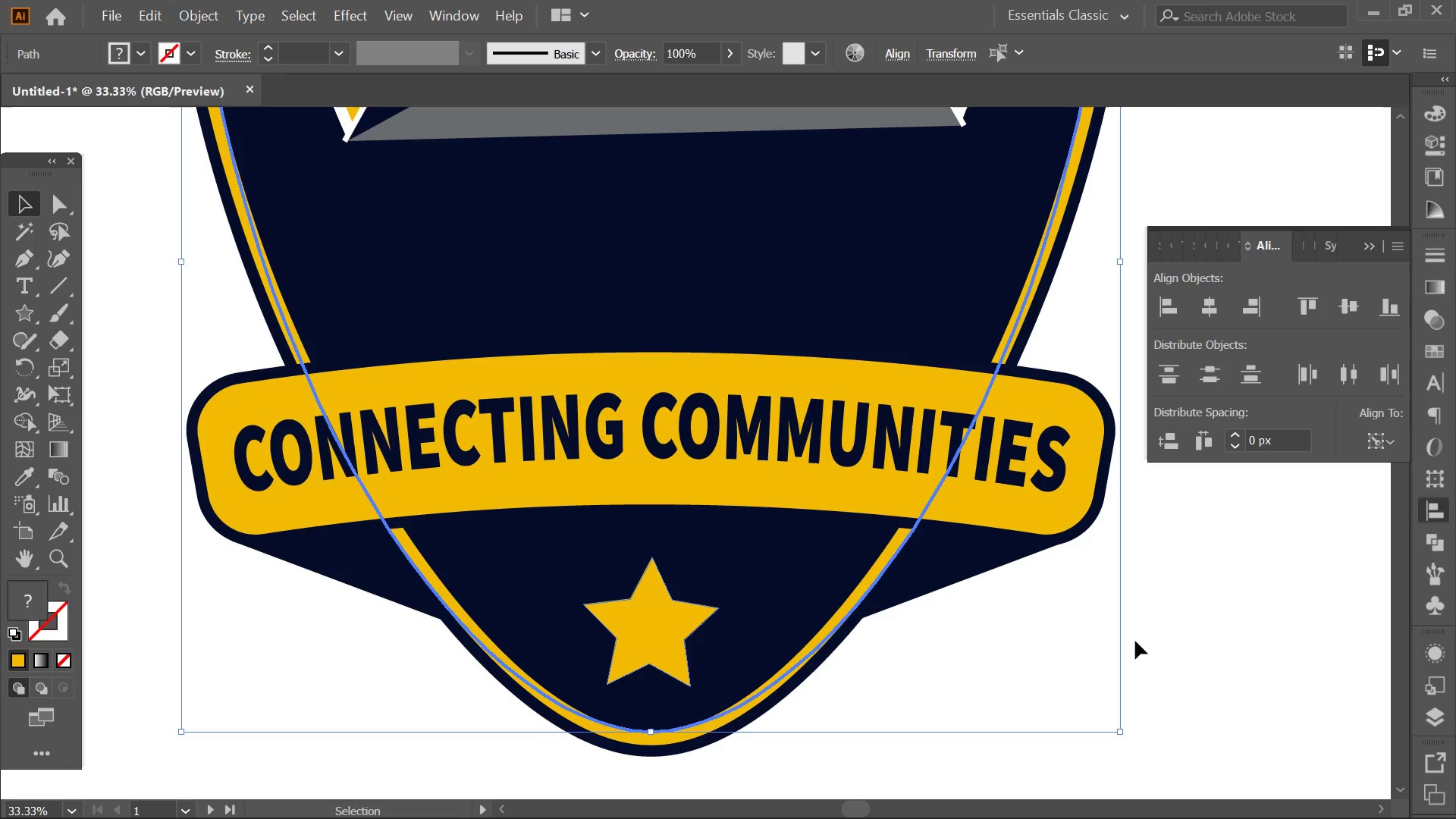 
left_click([1135, 641])
 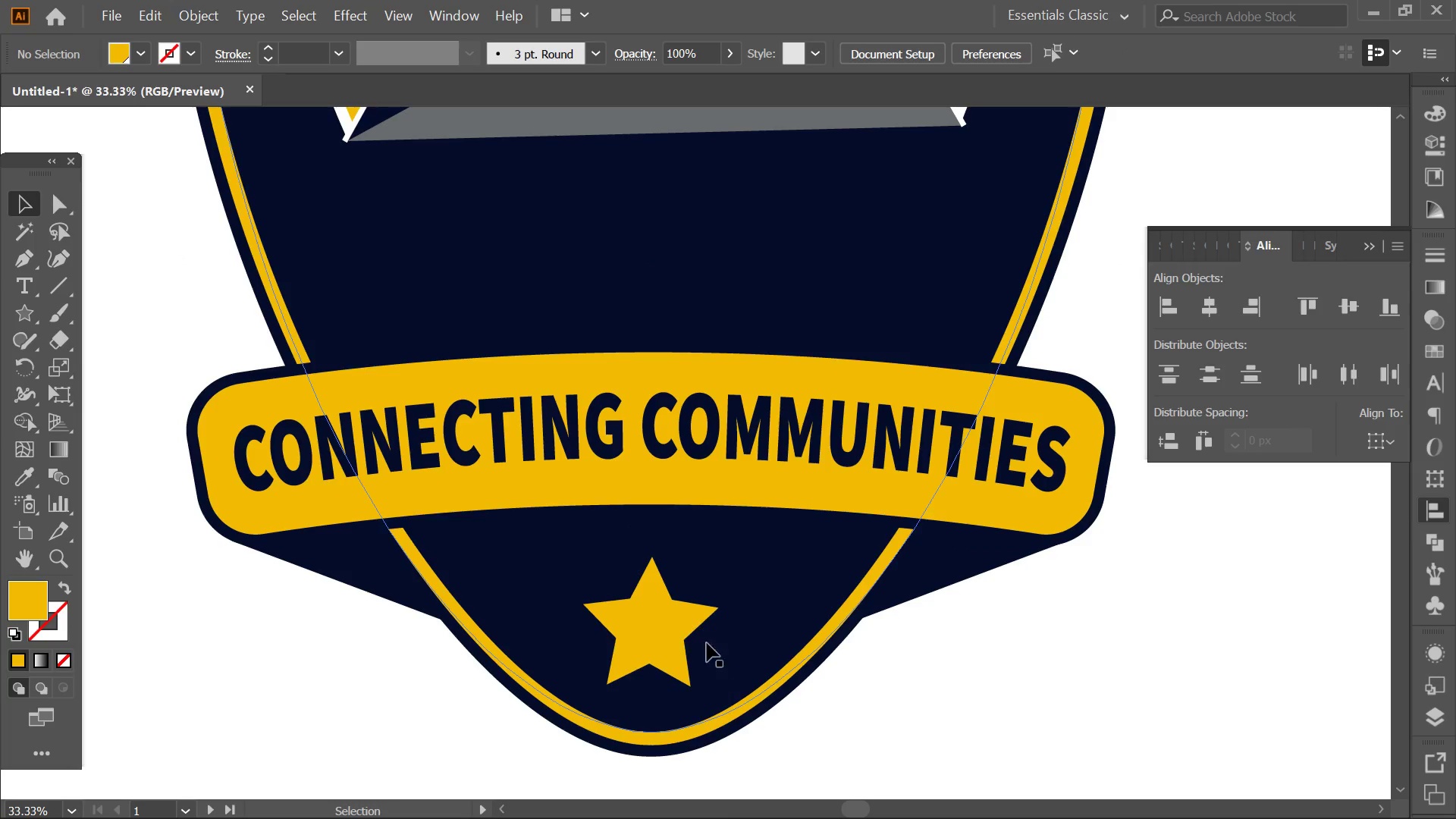 
left_click([689, 622])
 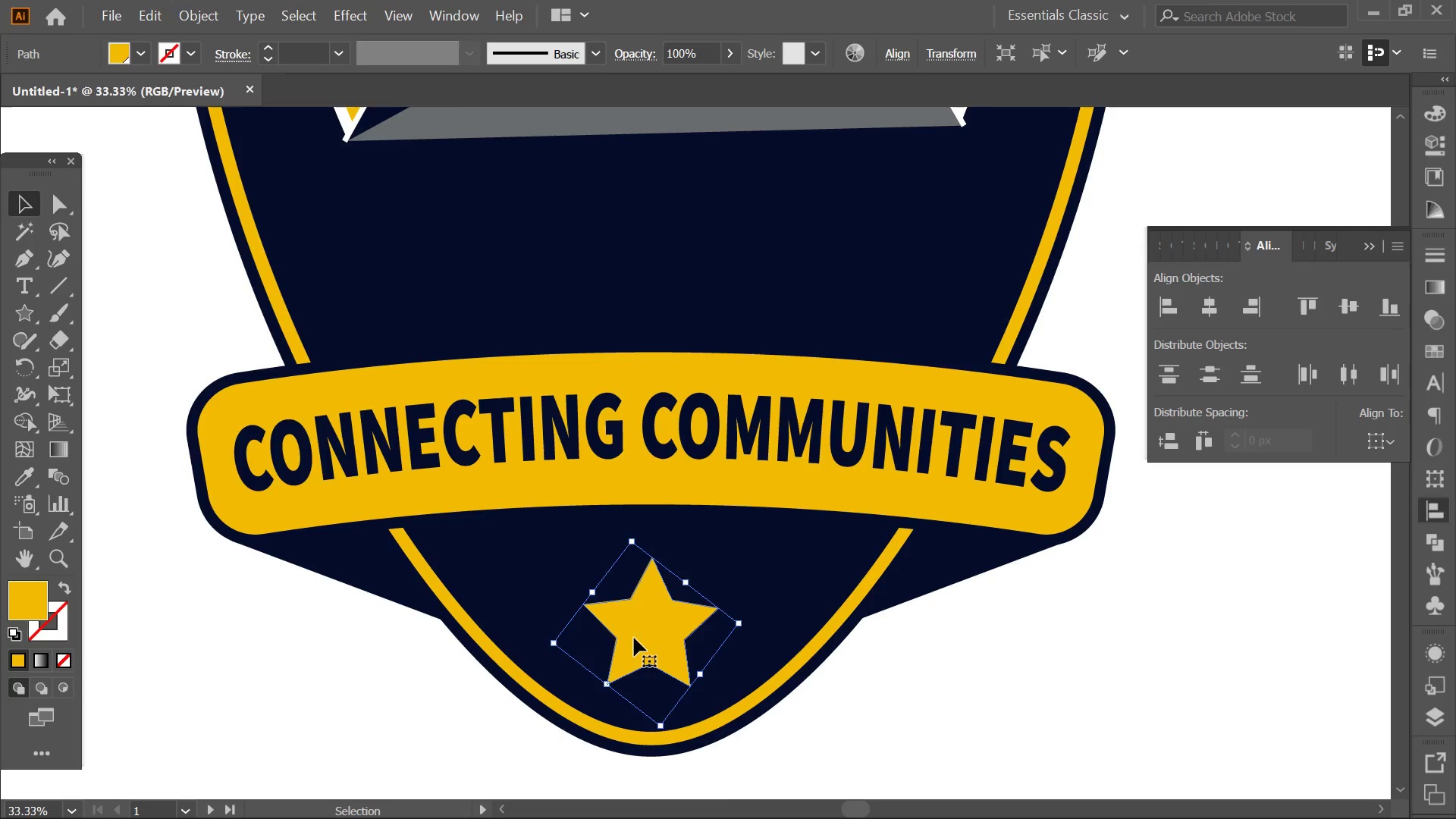 
left_click_drag(start_coordinate=[634, 638], to_coordinate=[634, 620])
 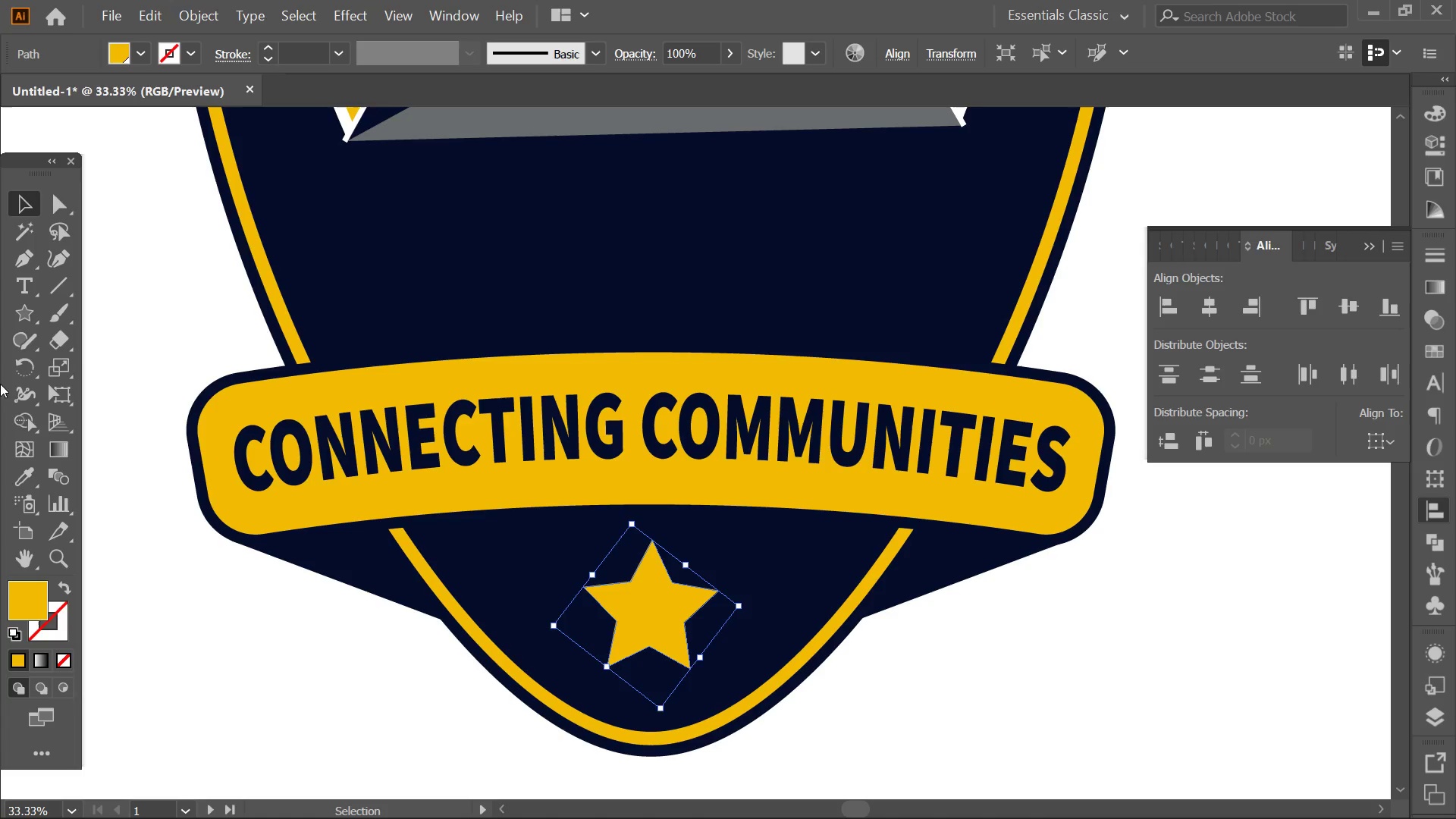 
hold_key(key=ShiftLeft, duration=0.52)
 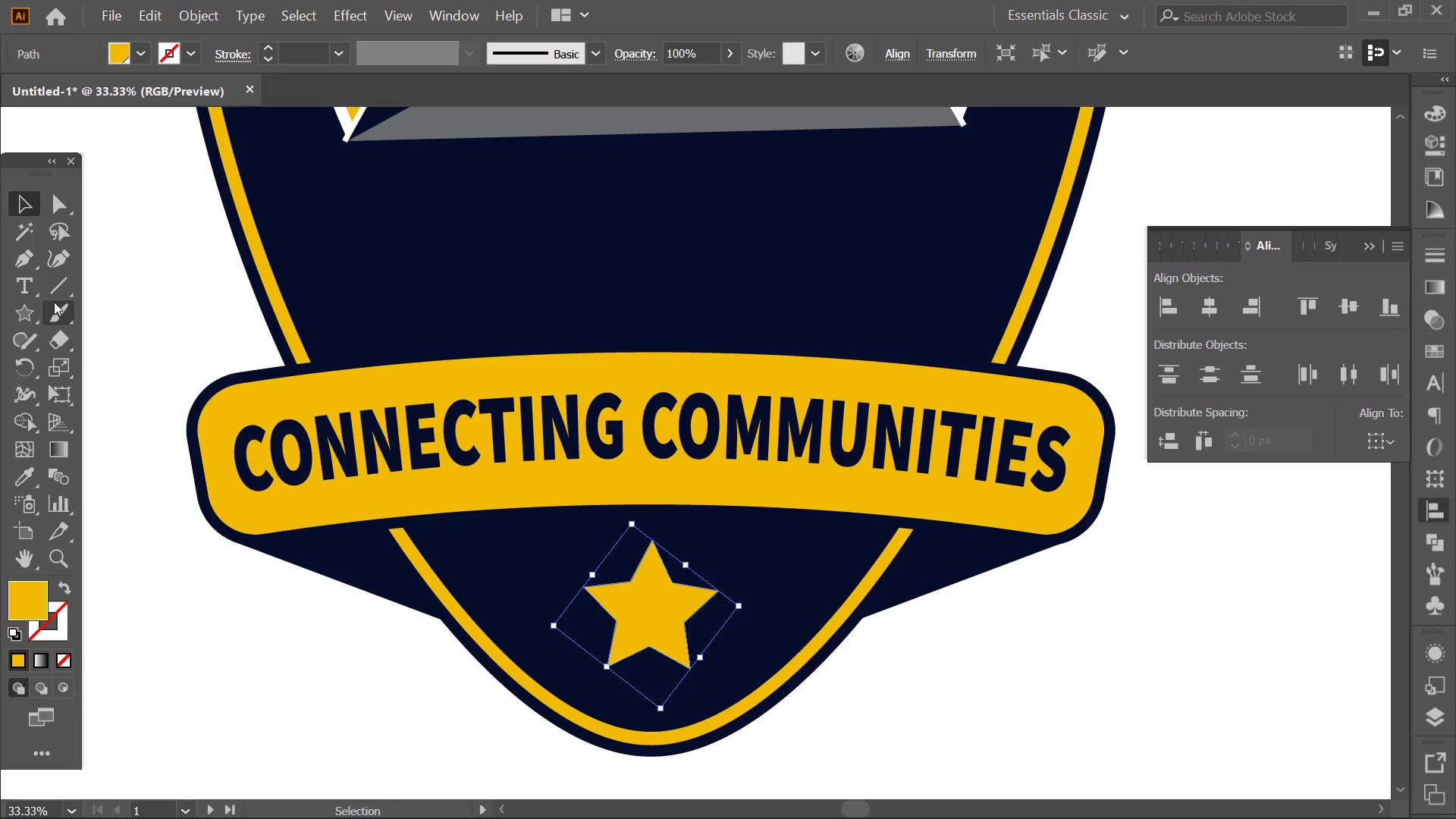 
left_click([54, 296])
 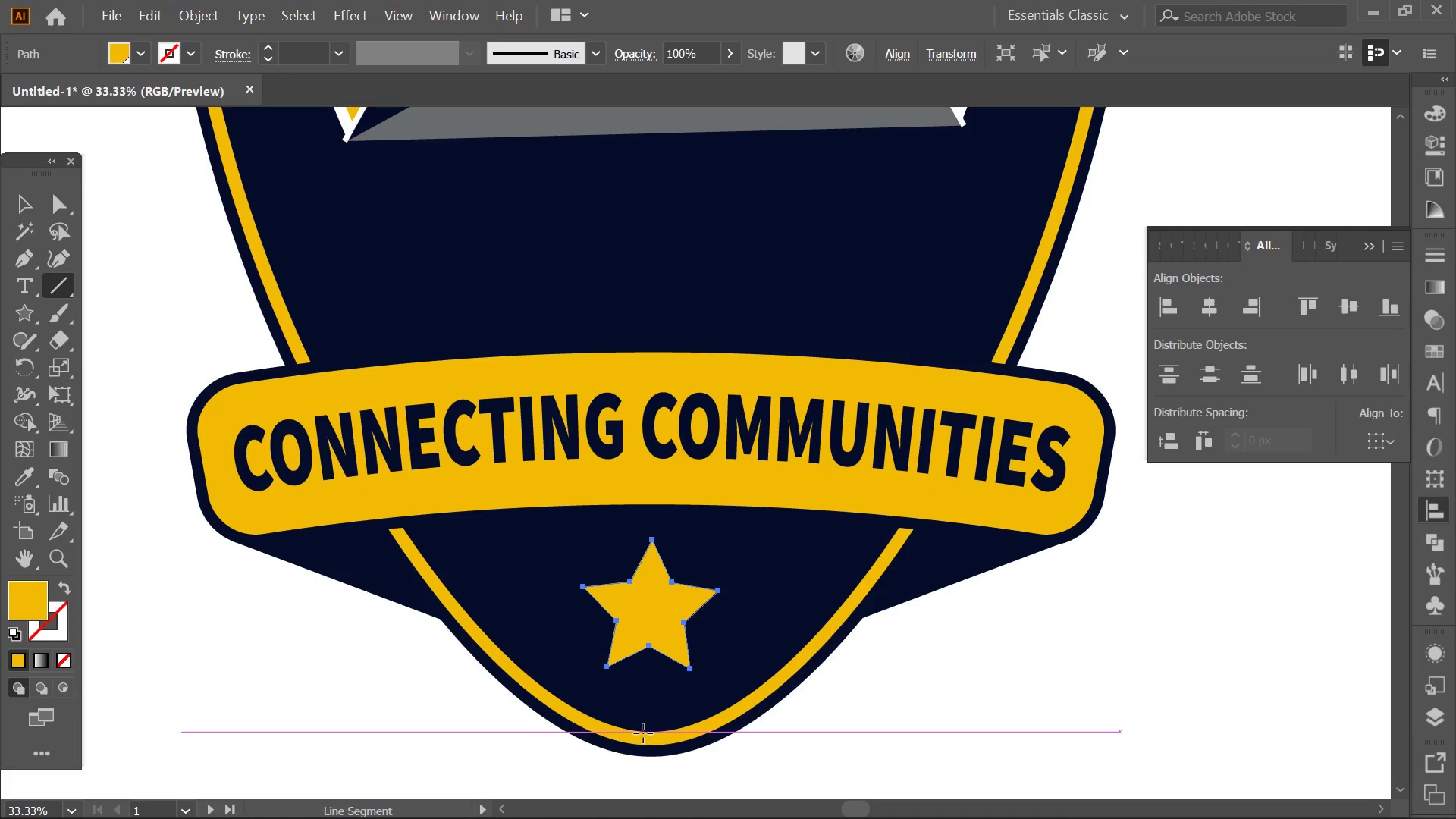 
hold_key(key=ShiftLeft, duration=3.53)
left_click_drag(start_coordinate=[651, 733], to_coordinate=[647, 504])
 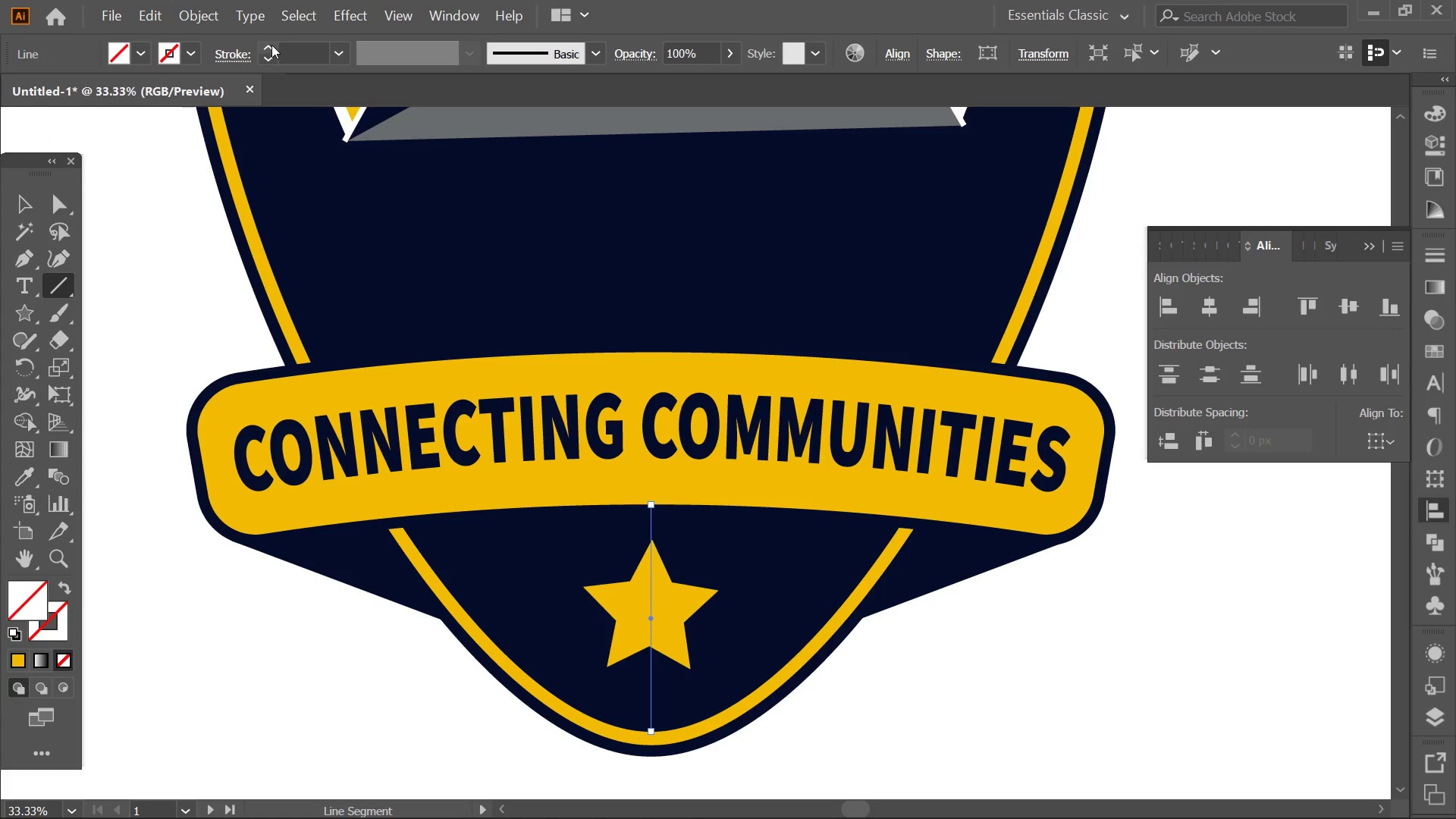 
double_click([270, 46])
 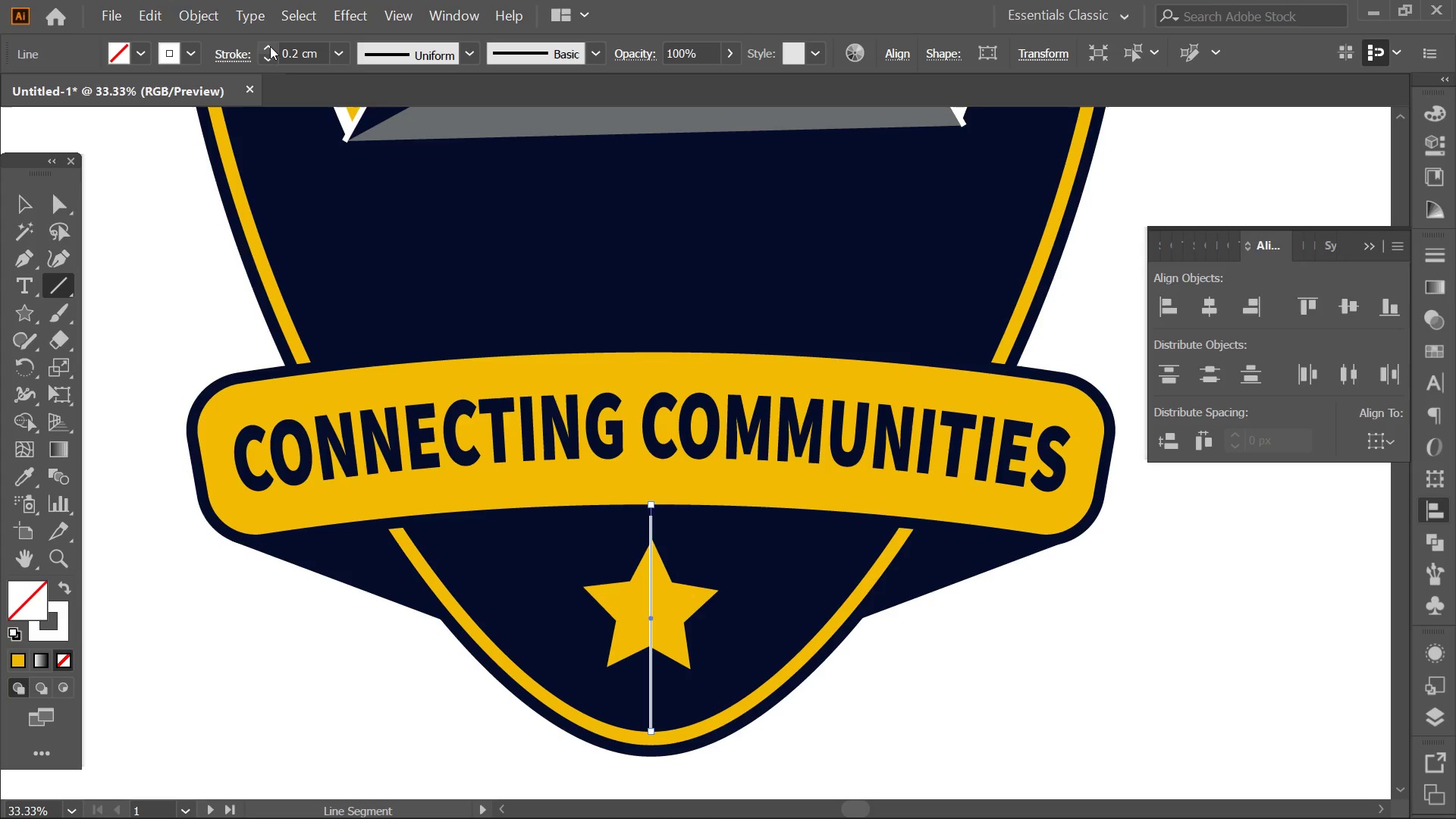 
triple_click([270, 46])
 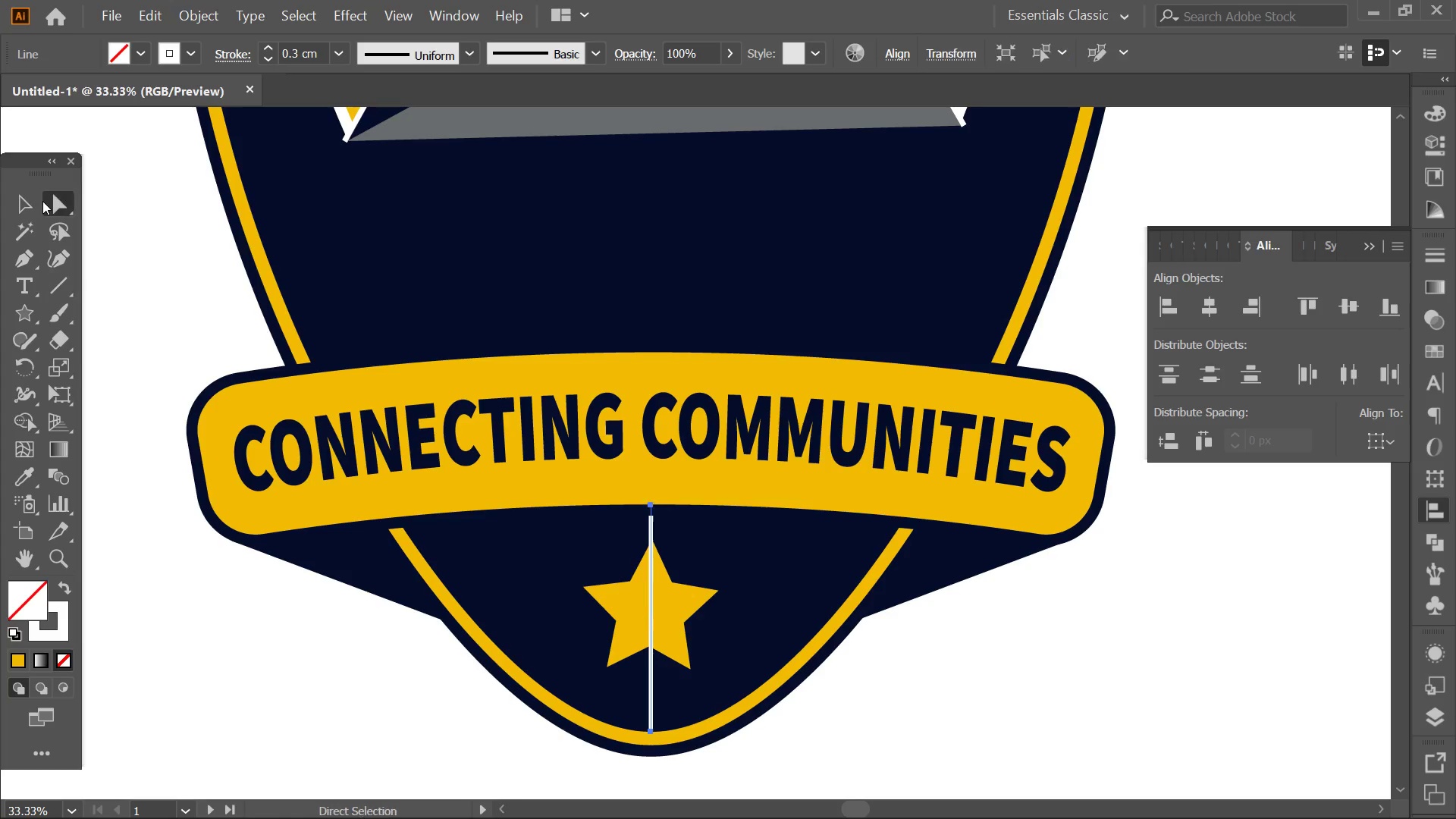 
double_click([23, 201])
 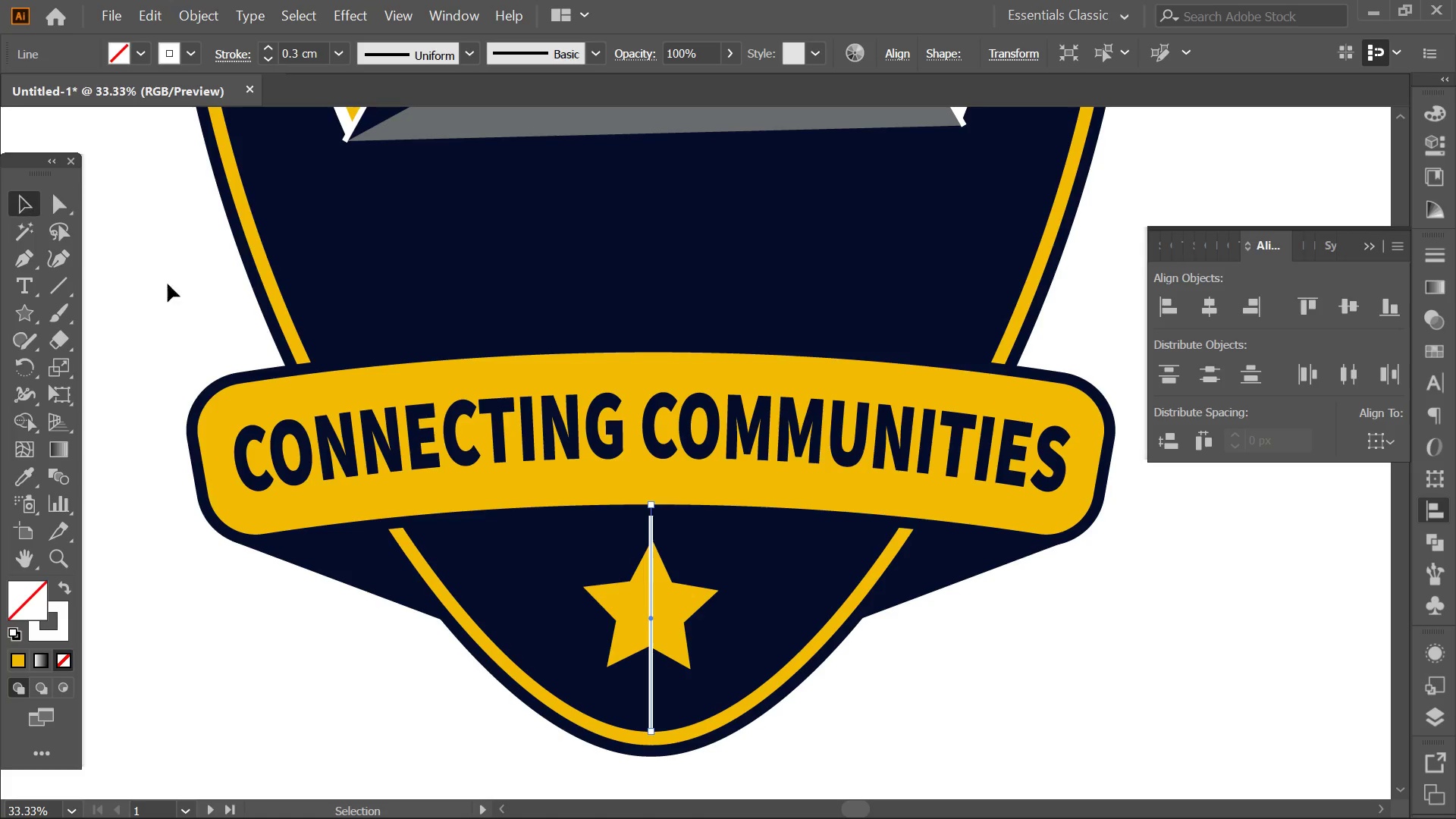 
hold_key(key=ShiftLeft, duration=1.75)
left_click([618, 624])
 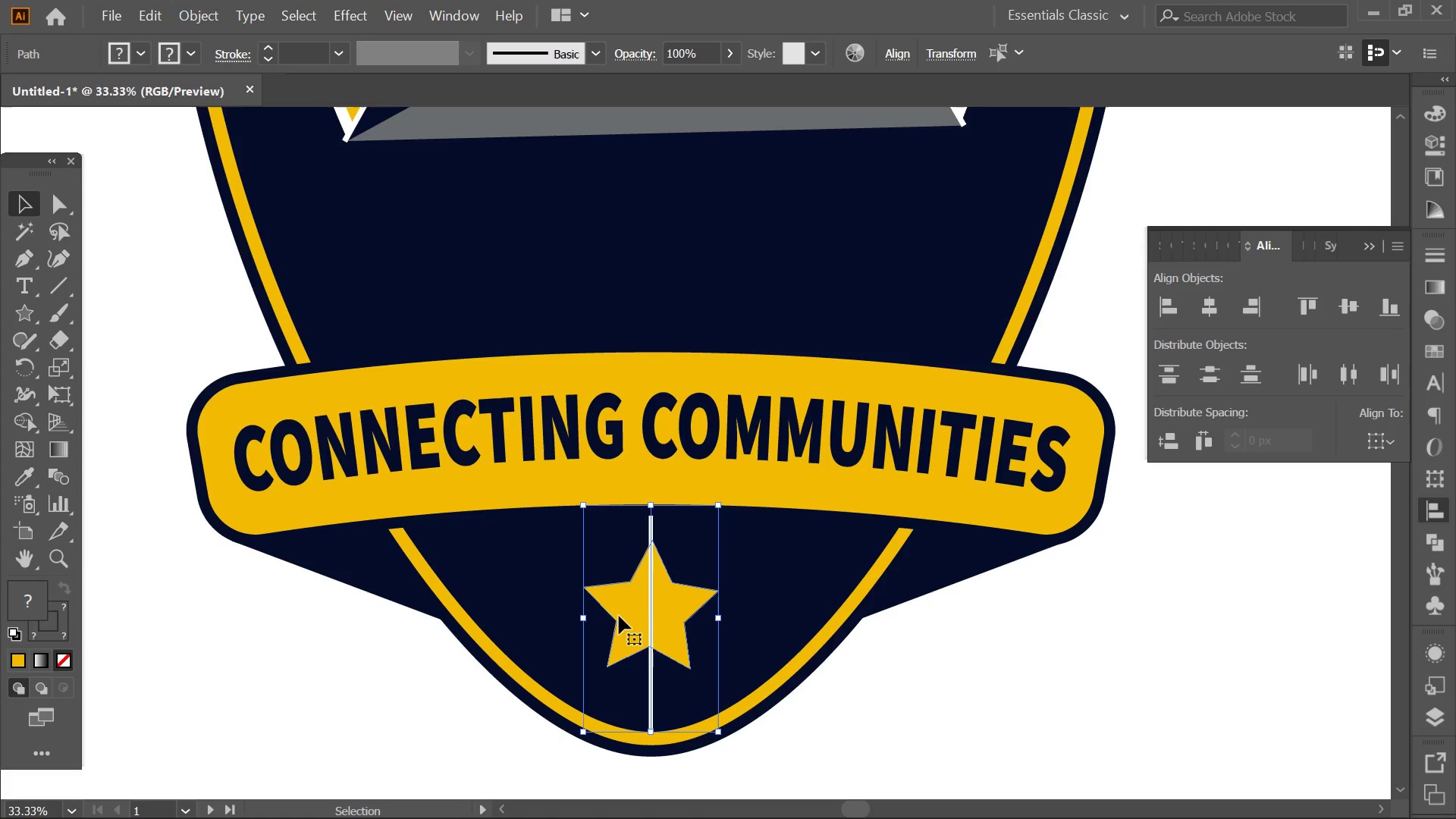 
left_click([619, 616])
 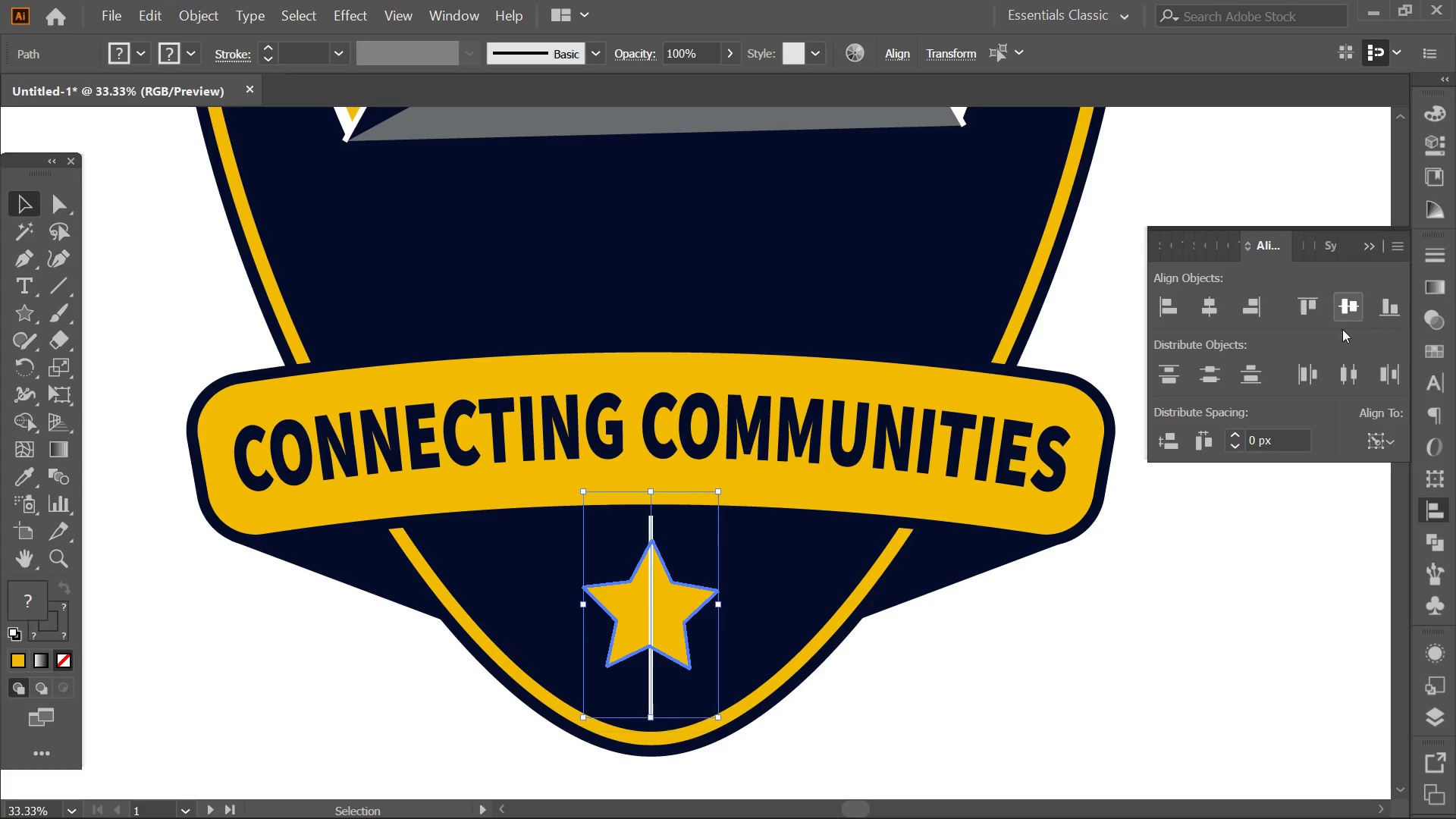 
double_click([1122, 608])
 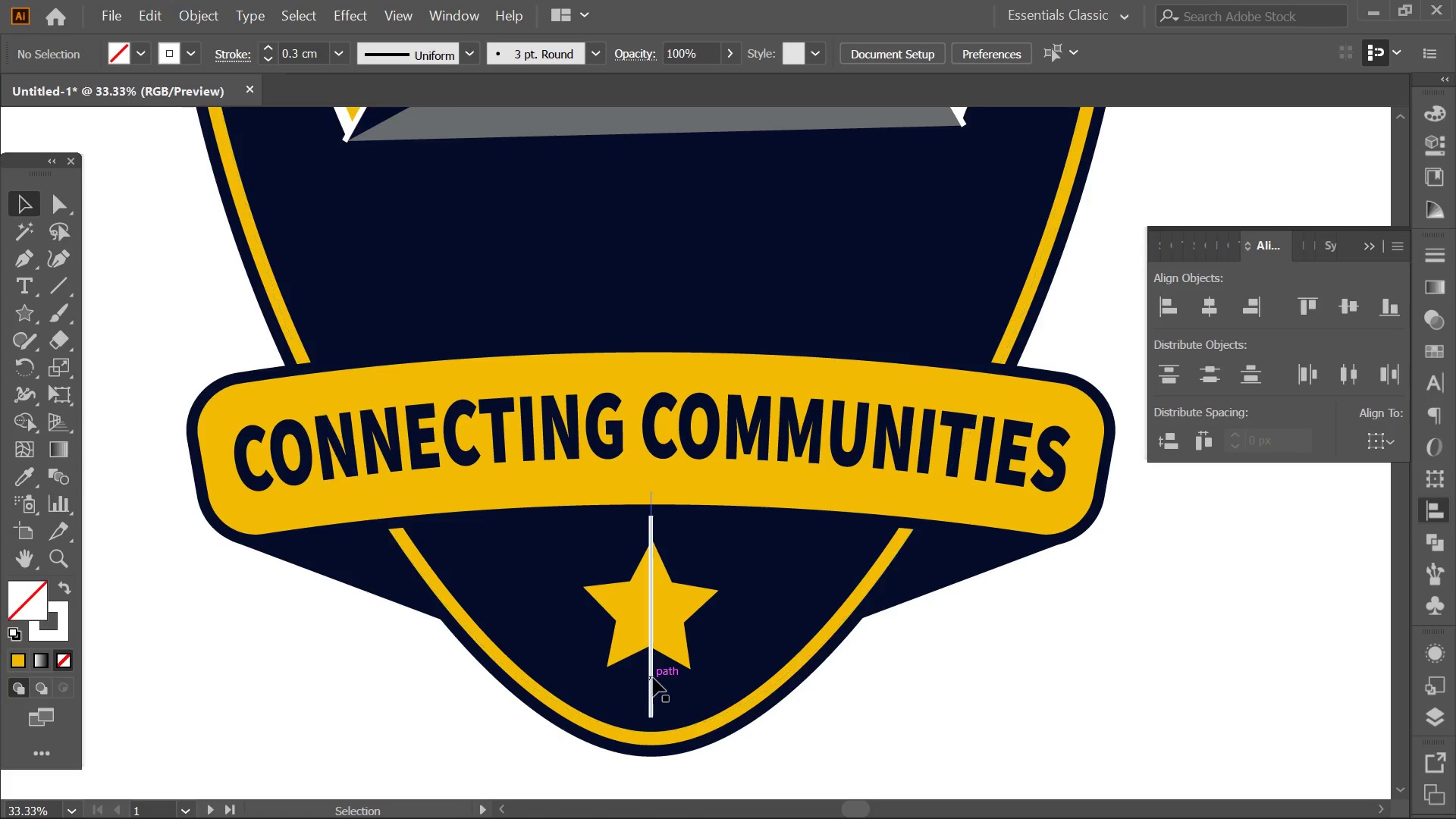 
left_click([651, 678])
 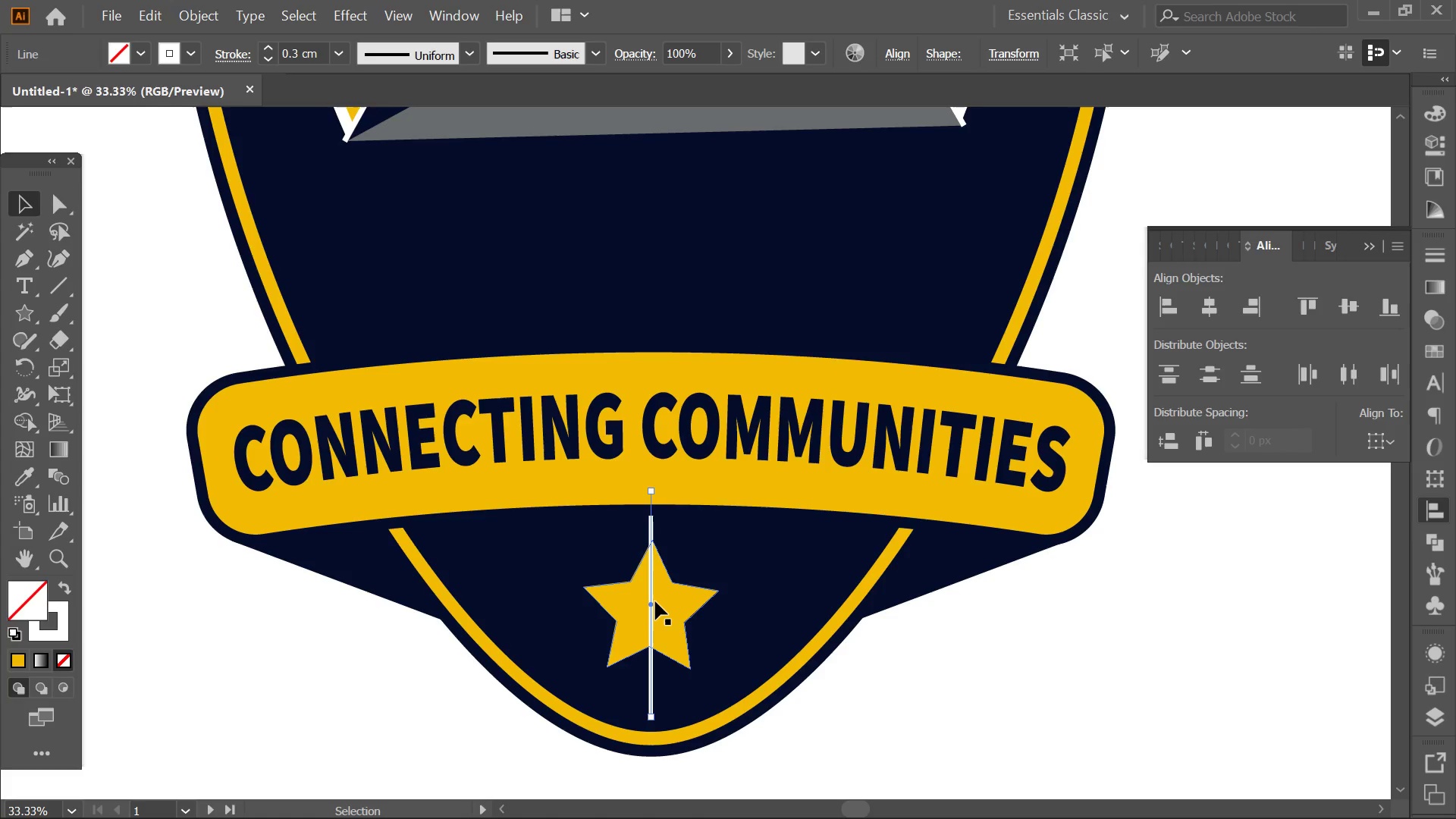 
key(ArrowDown)
 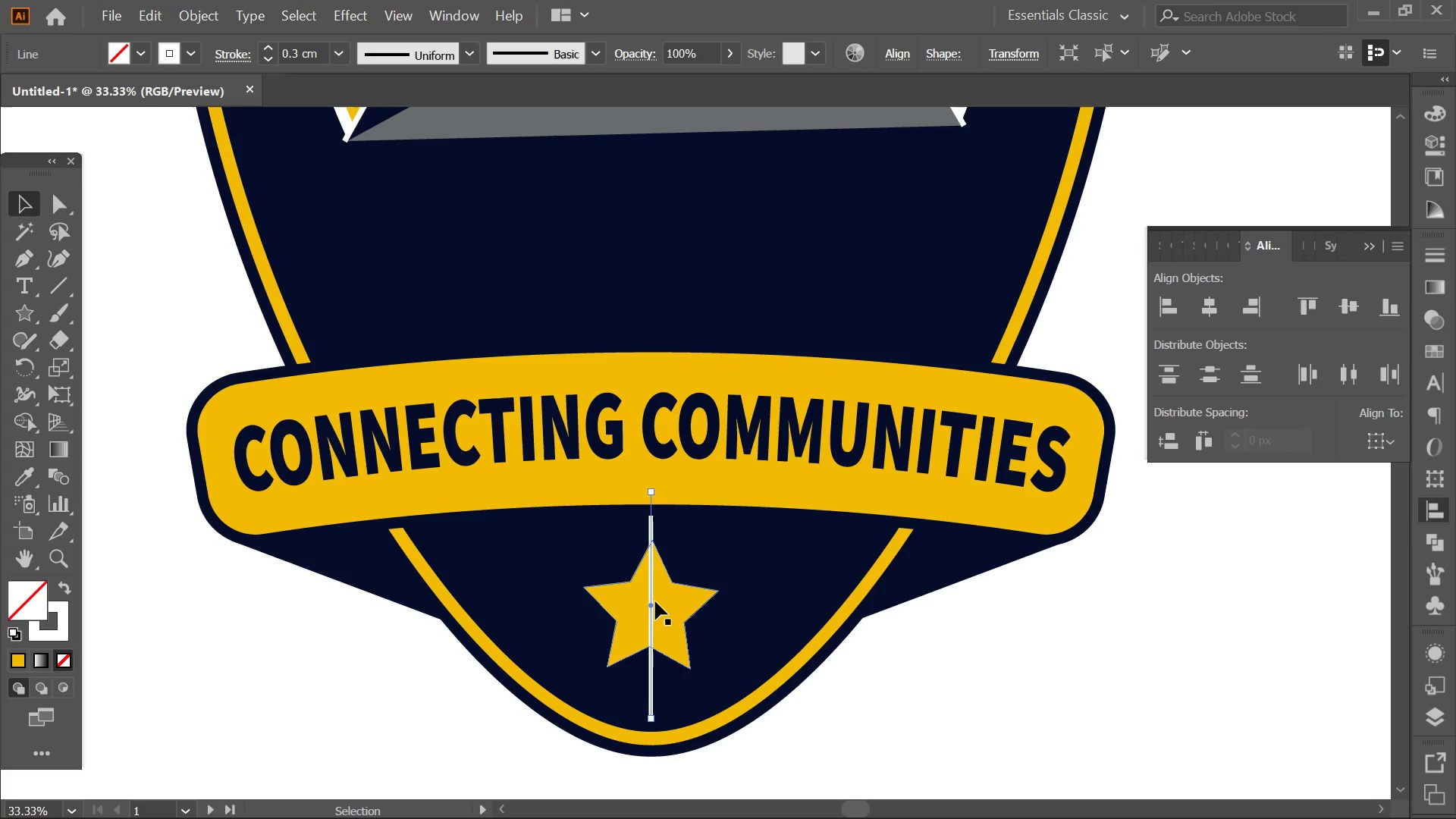 
key(ArrowDown)
 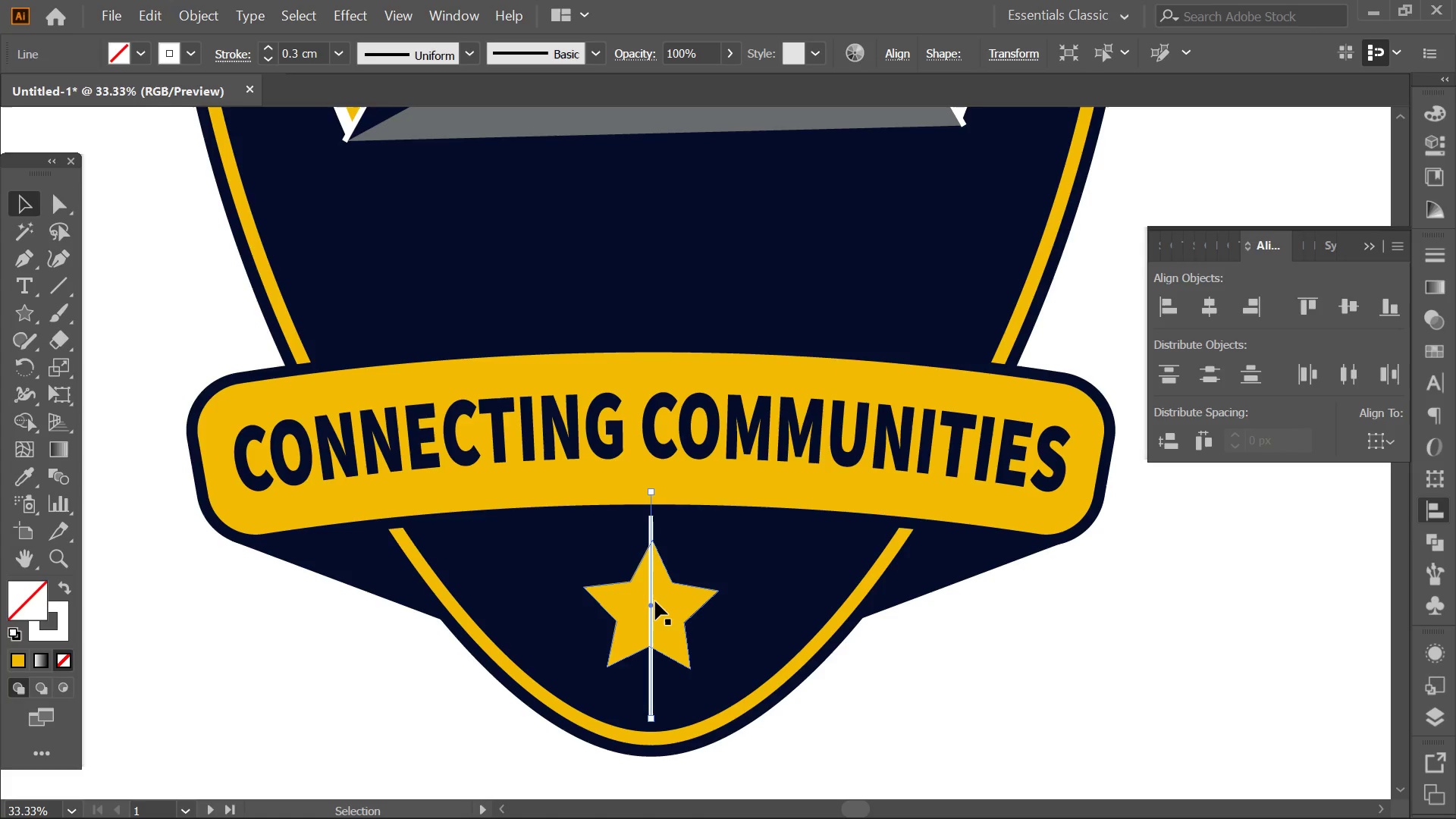 
key(ArrowDown)
 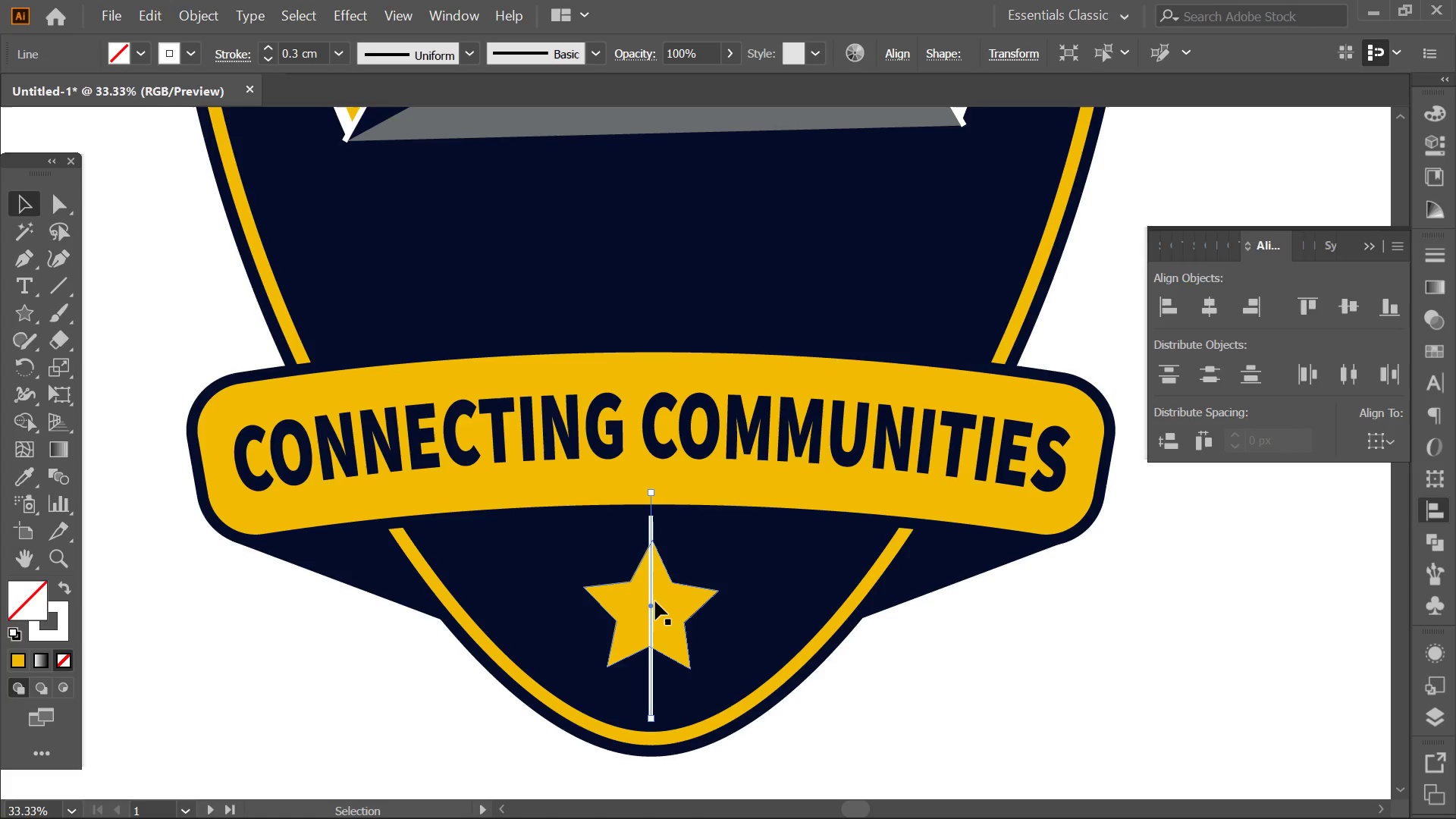 
key(ArrowDown)
 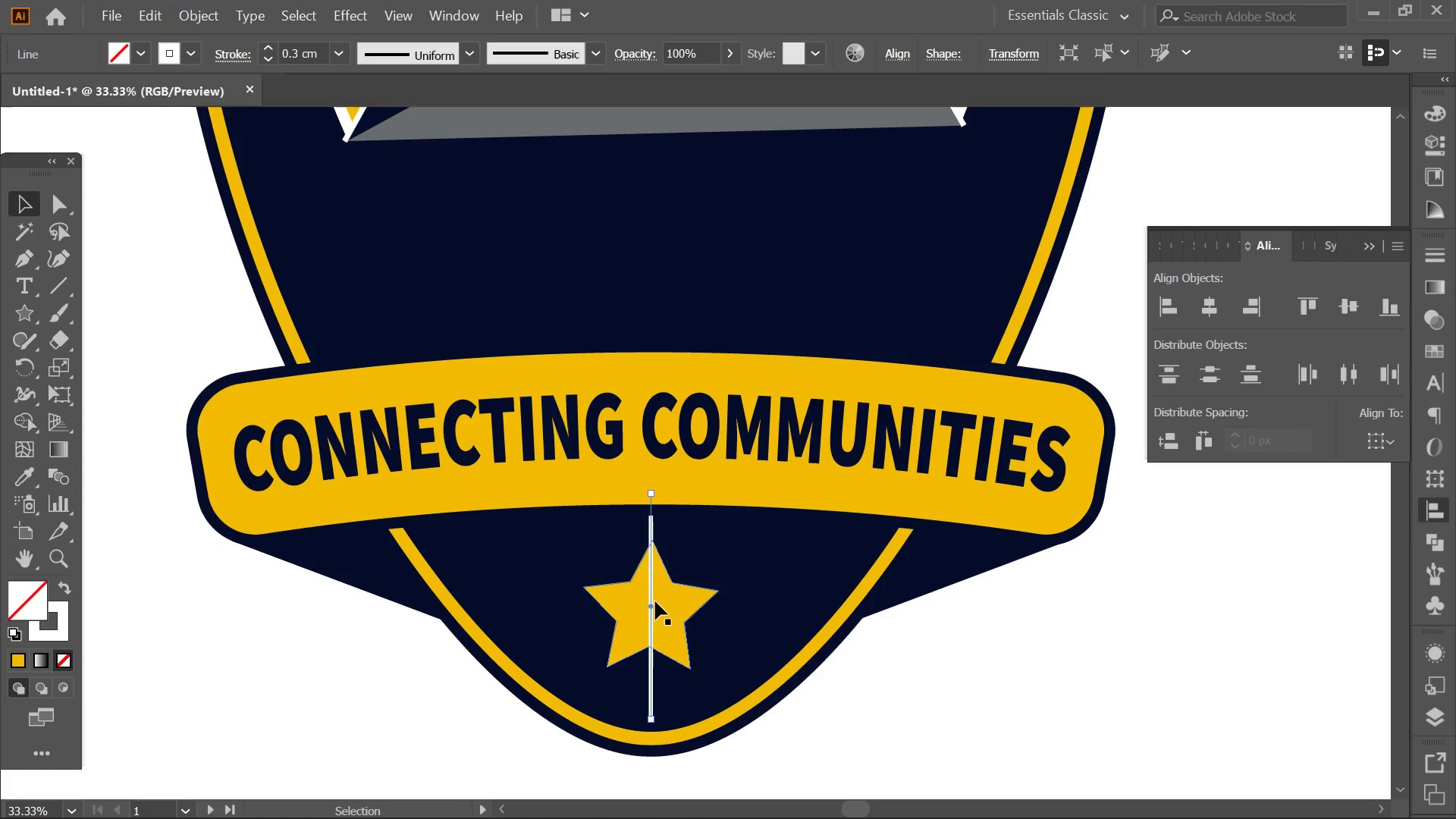 
key(ArrowDown)
 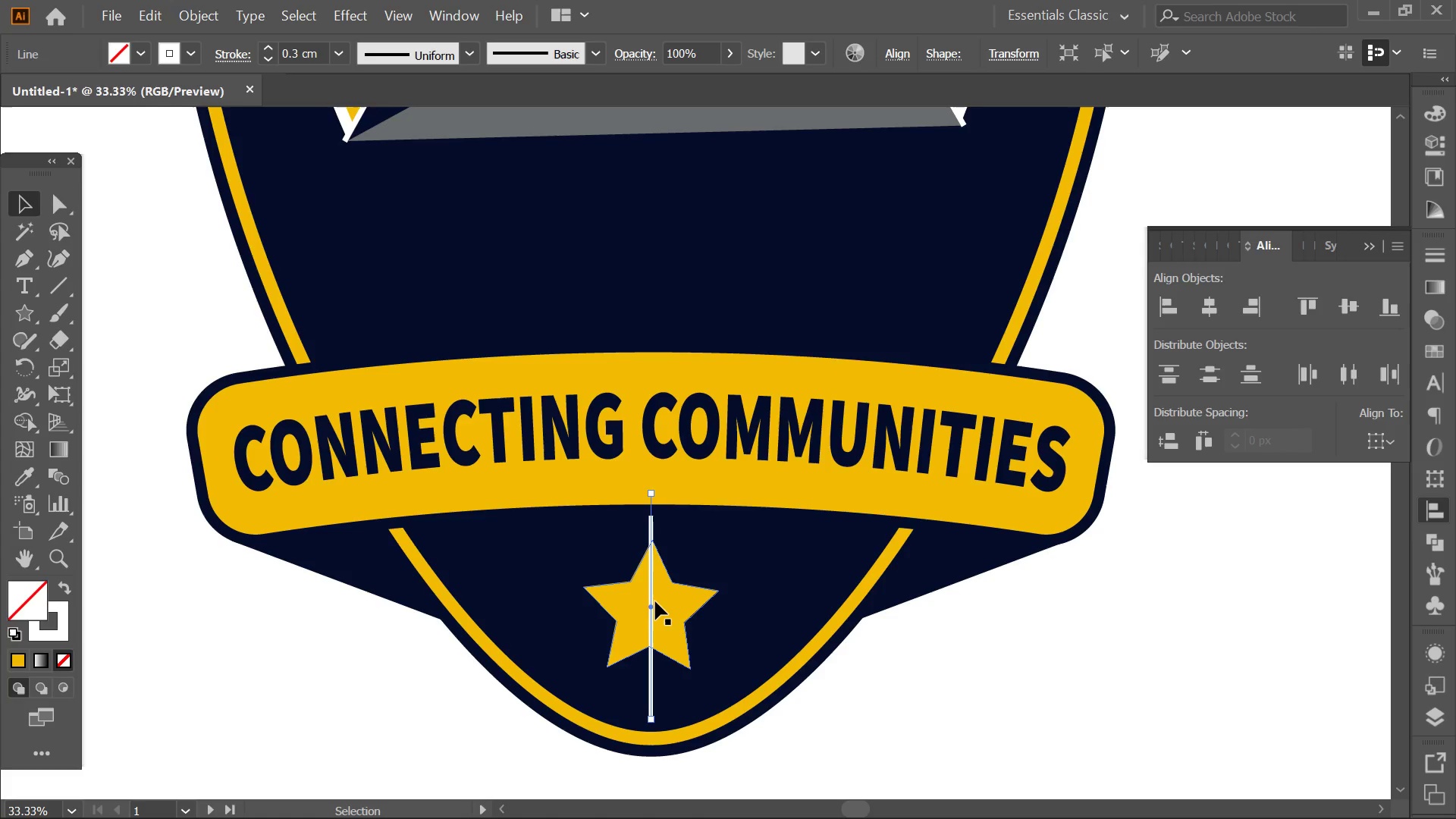 
key(ArrowDown)
 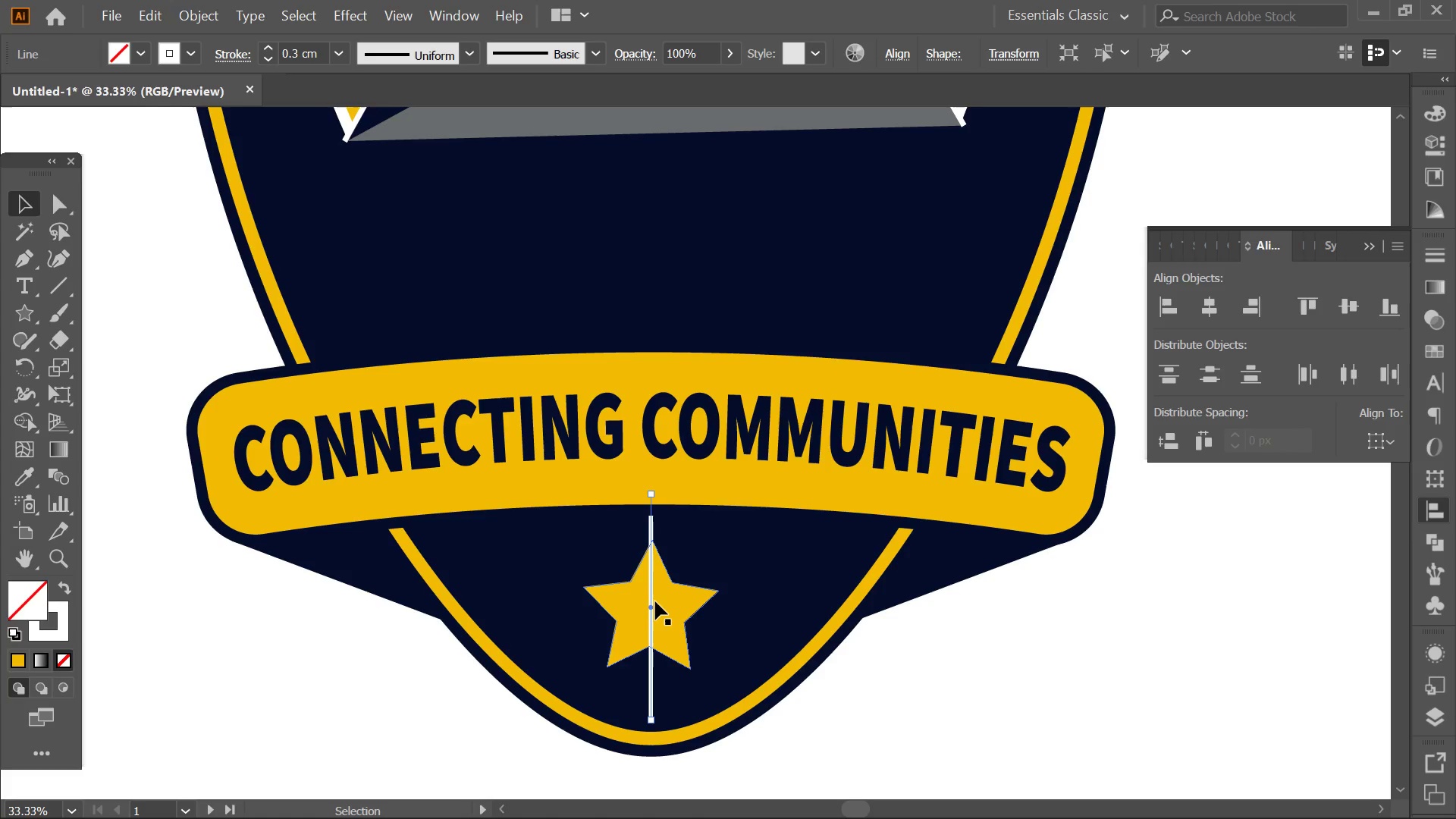 
key(ArrowDown)
 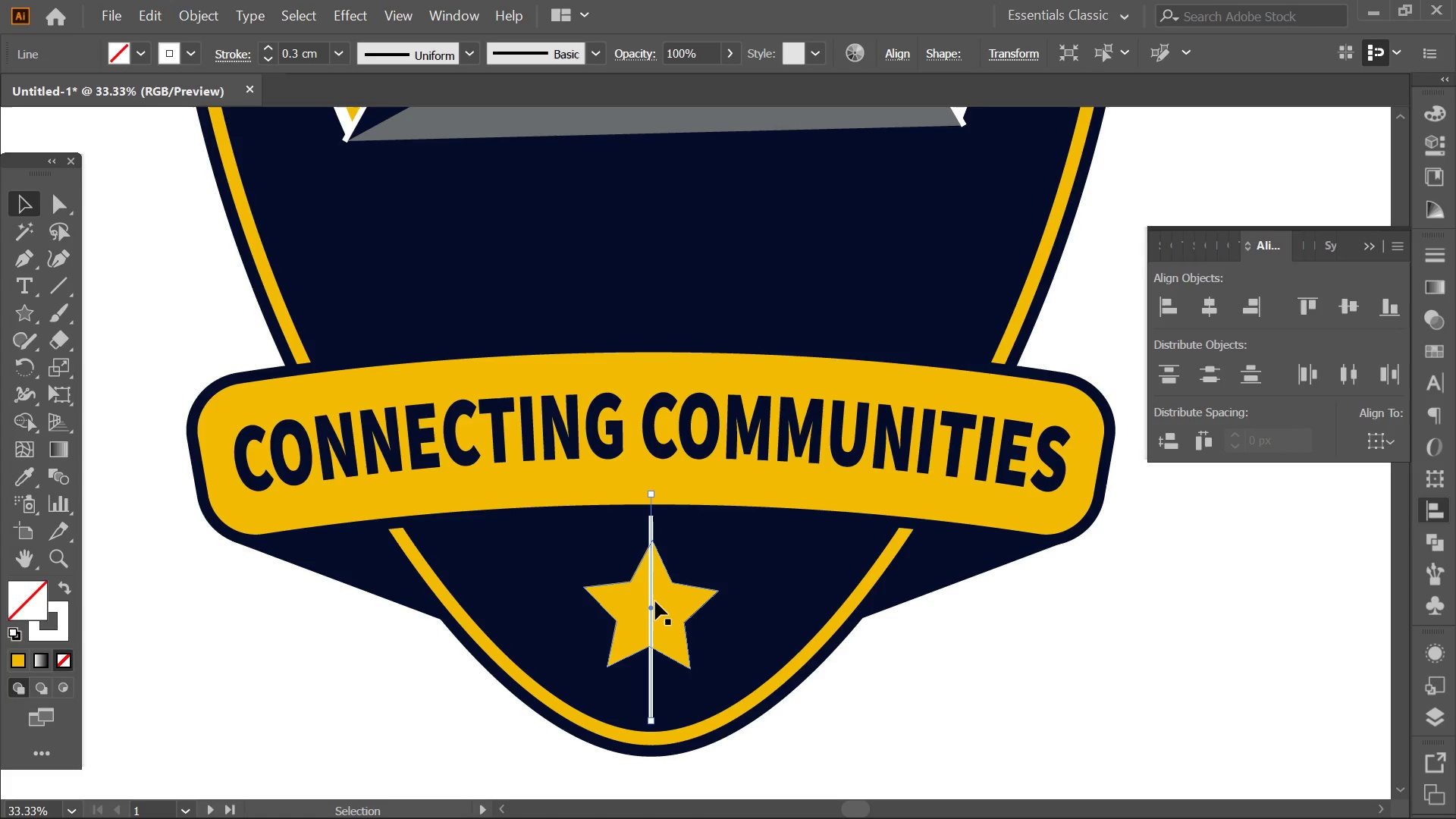 
key(ArrowDown)
 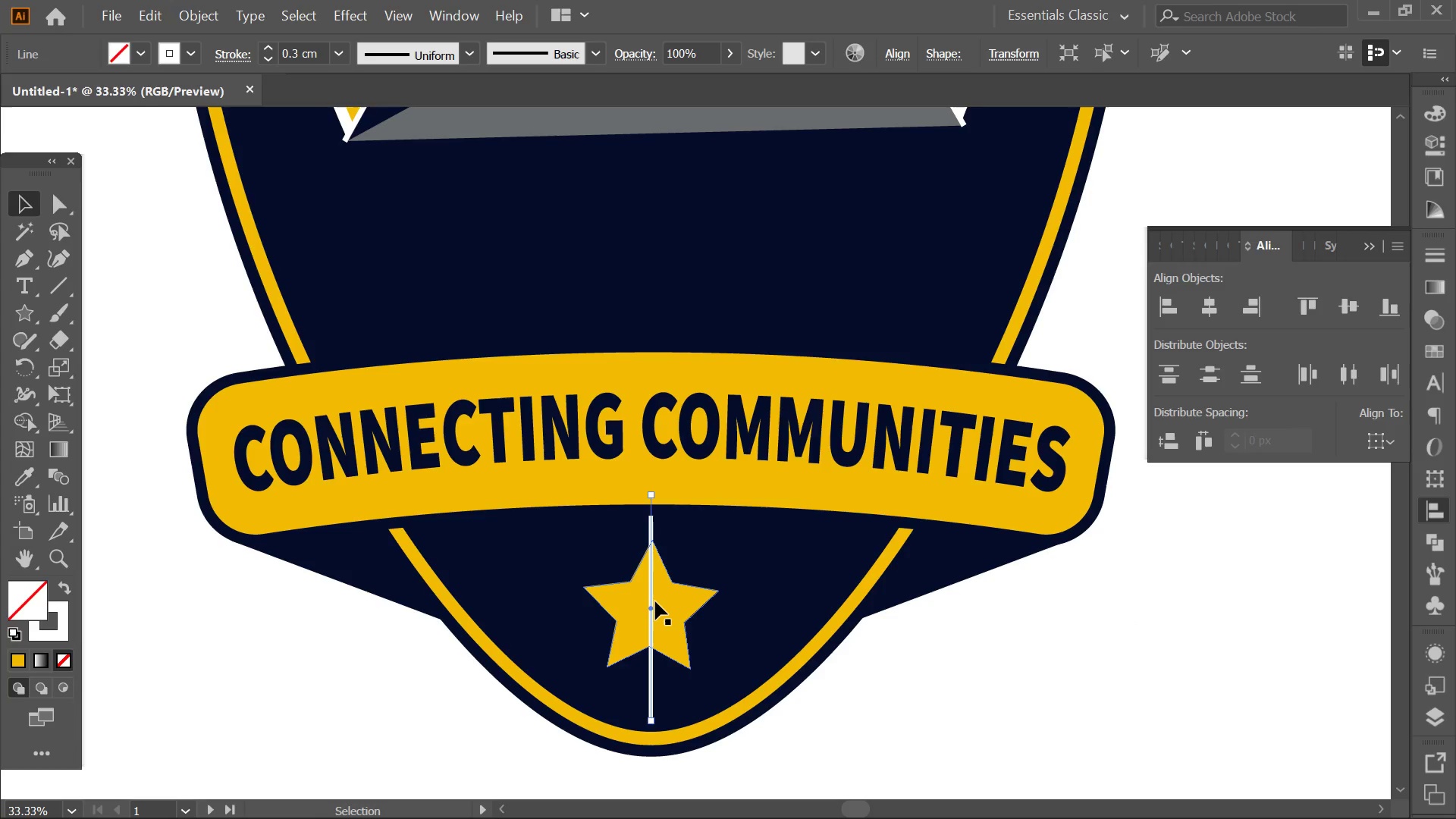 
key(ArrowDown)
 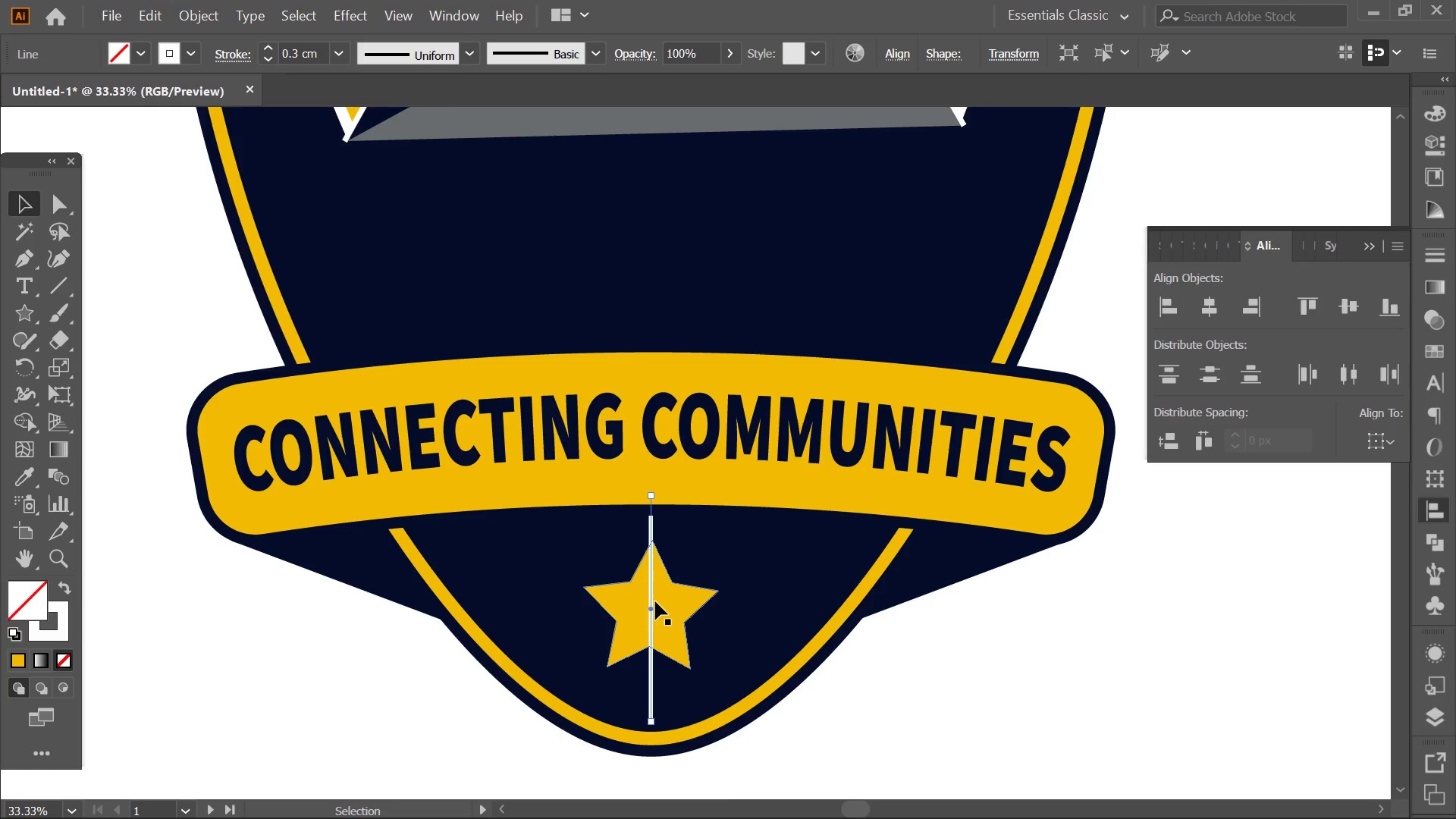 
key(ArrowDown)
 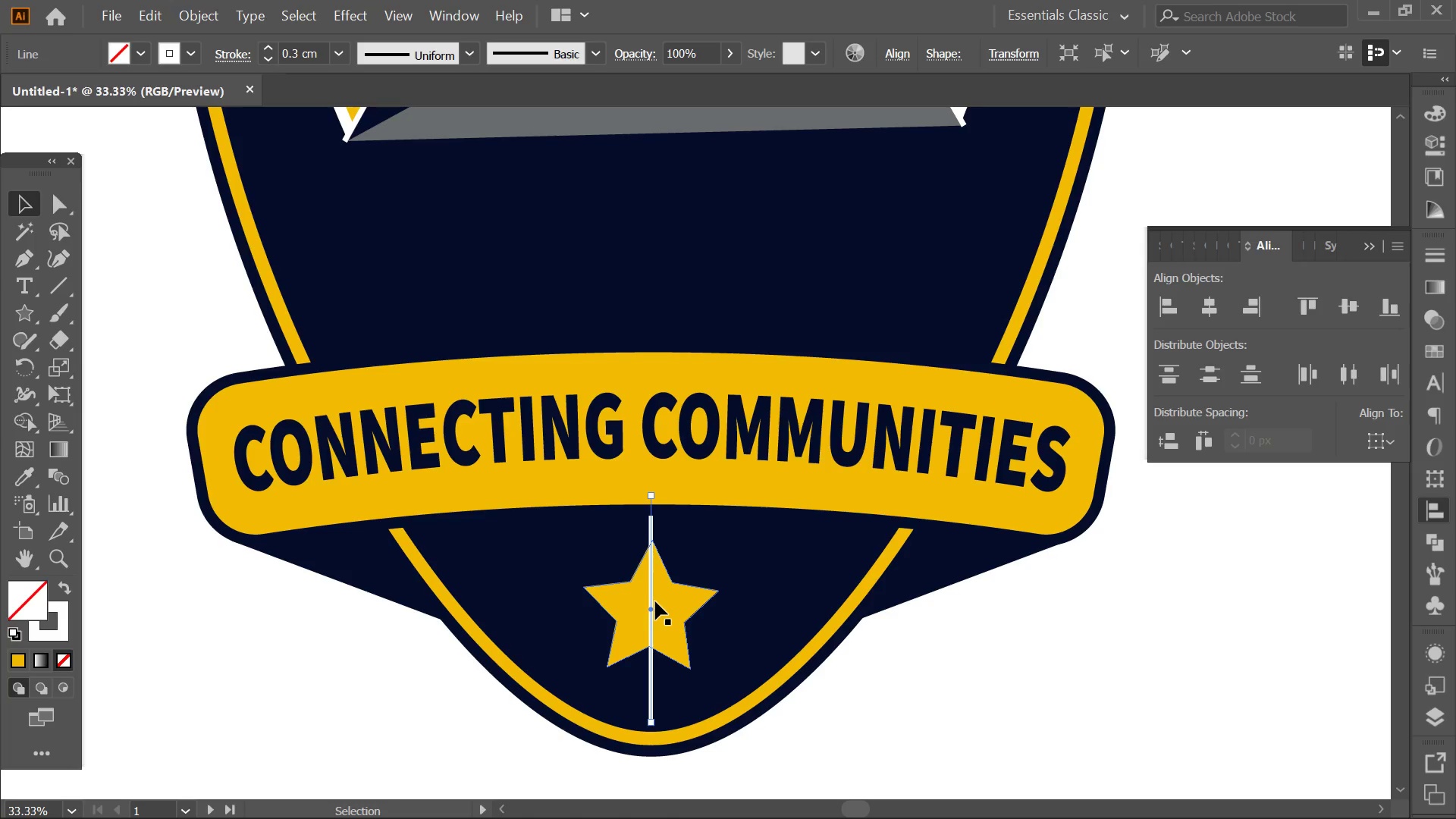 
key(ArrowDown)
 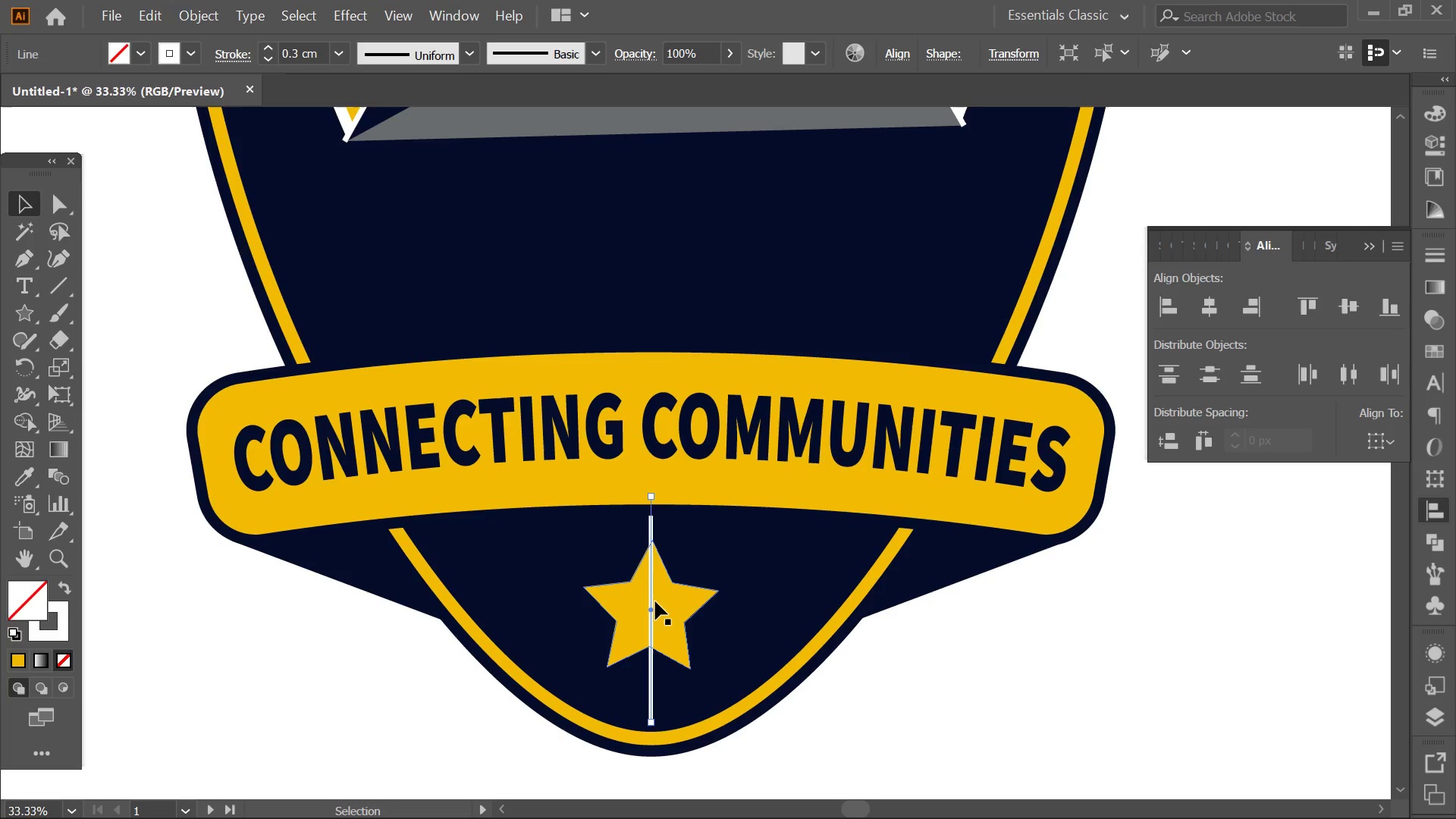 
key(ArrowDown)
 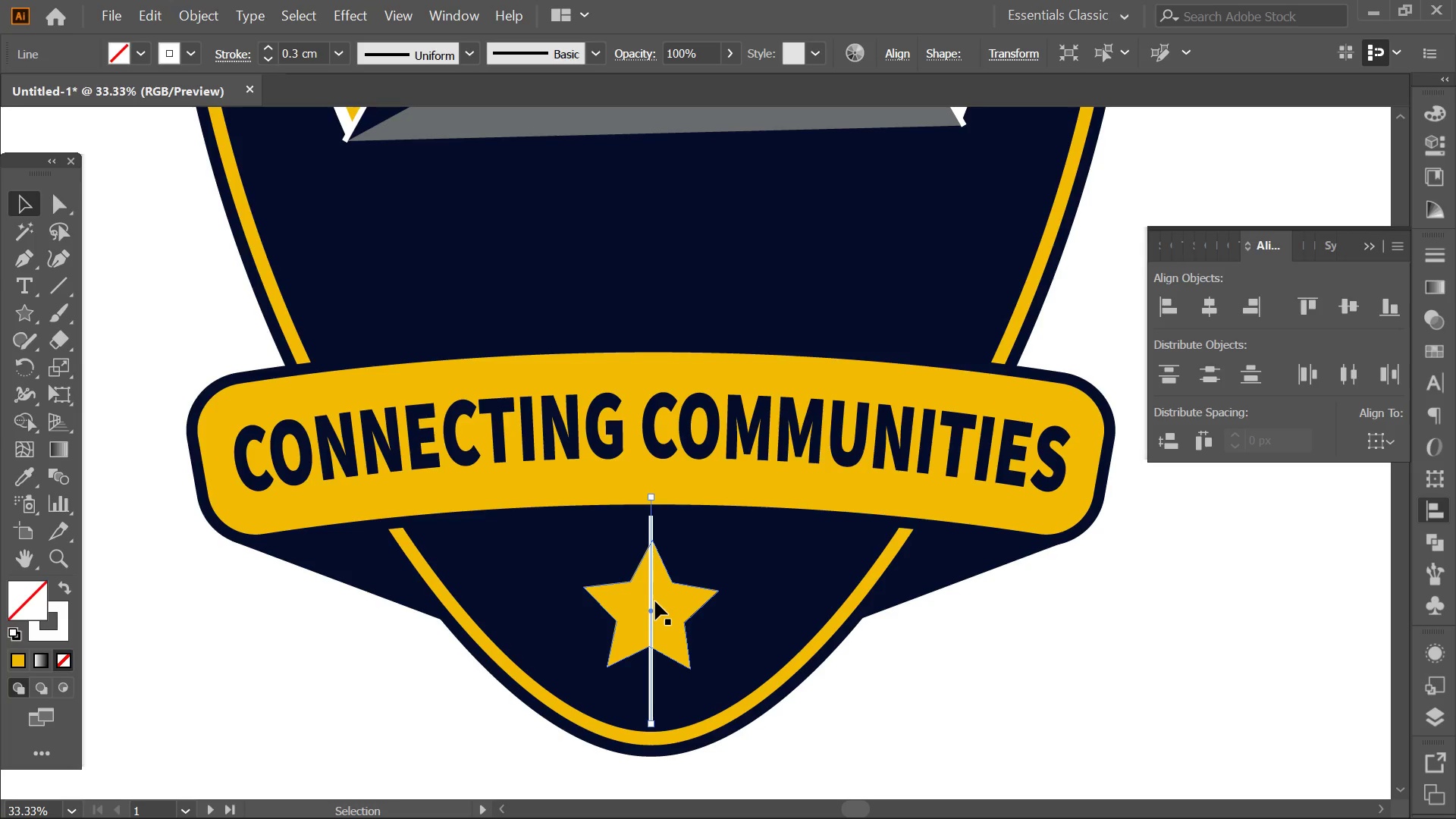 
key(ArrowDown)
 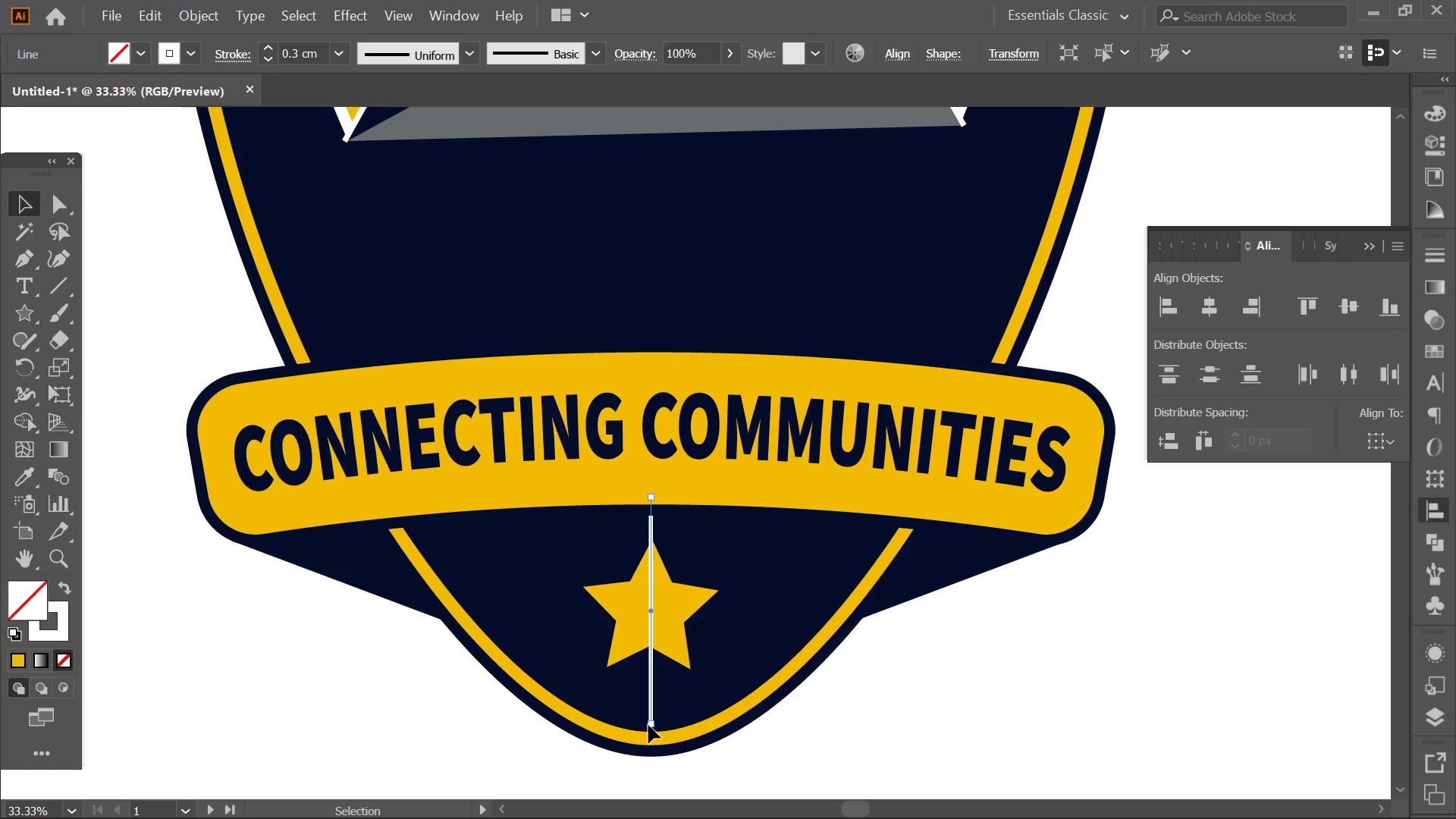 
wait(9.5)
 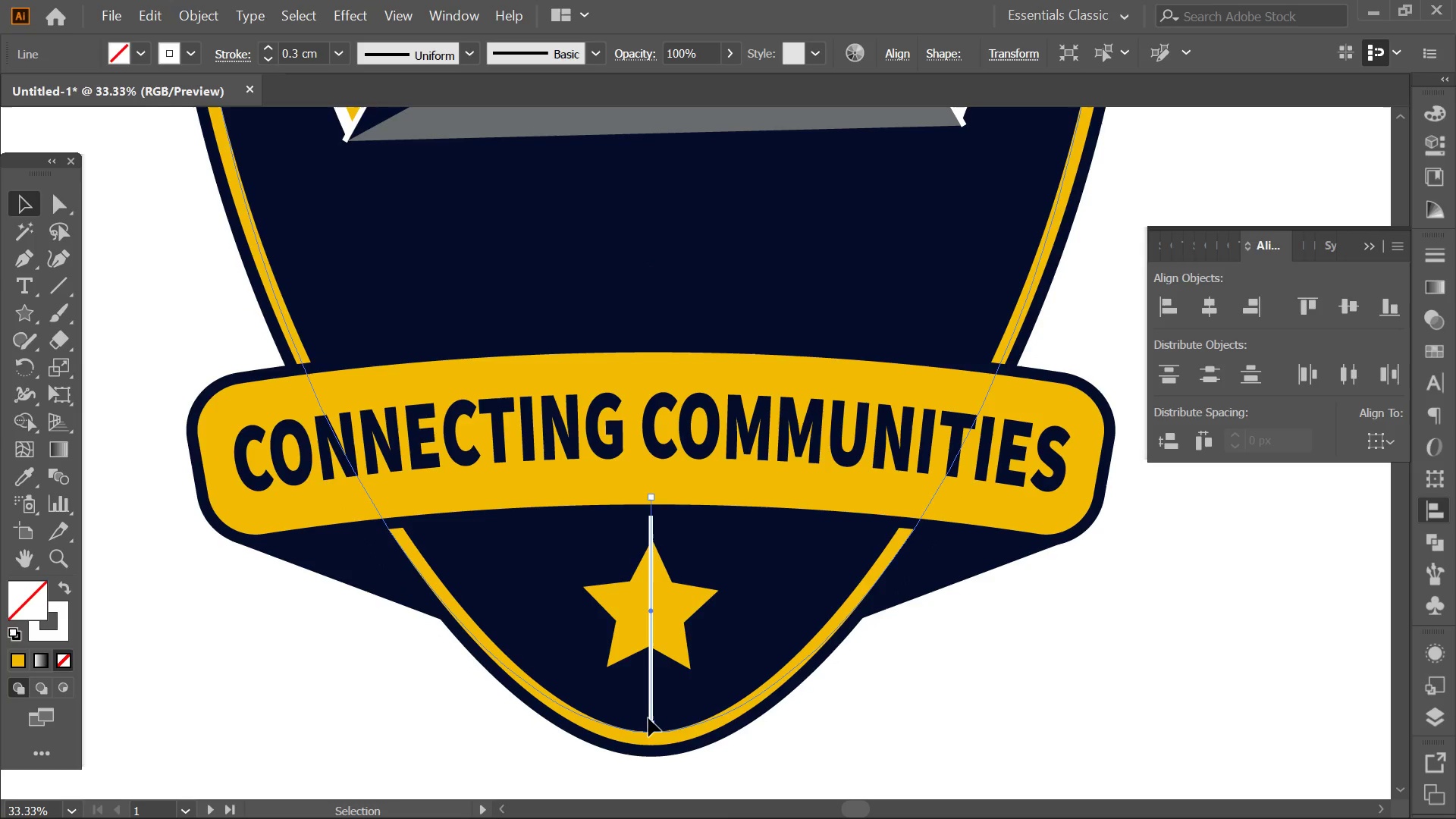 
scroll: coordinate [708, 494], scroll_direction: up, amount: 1.0
 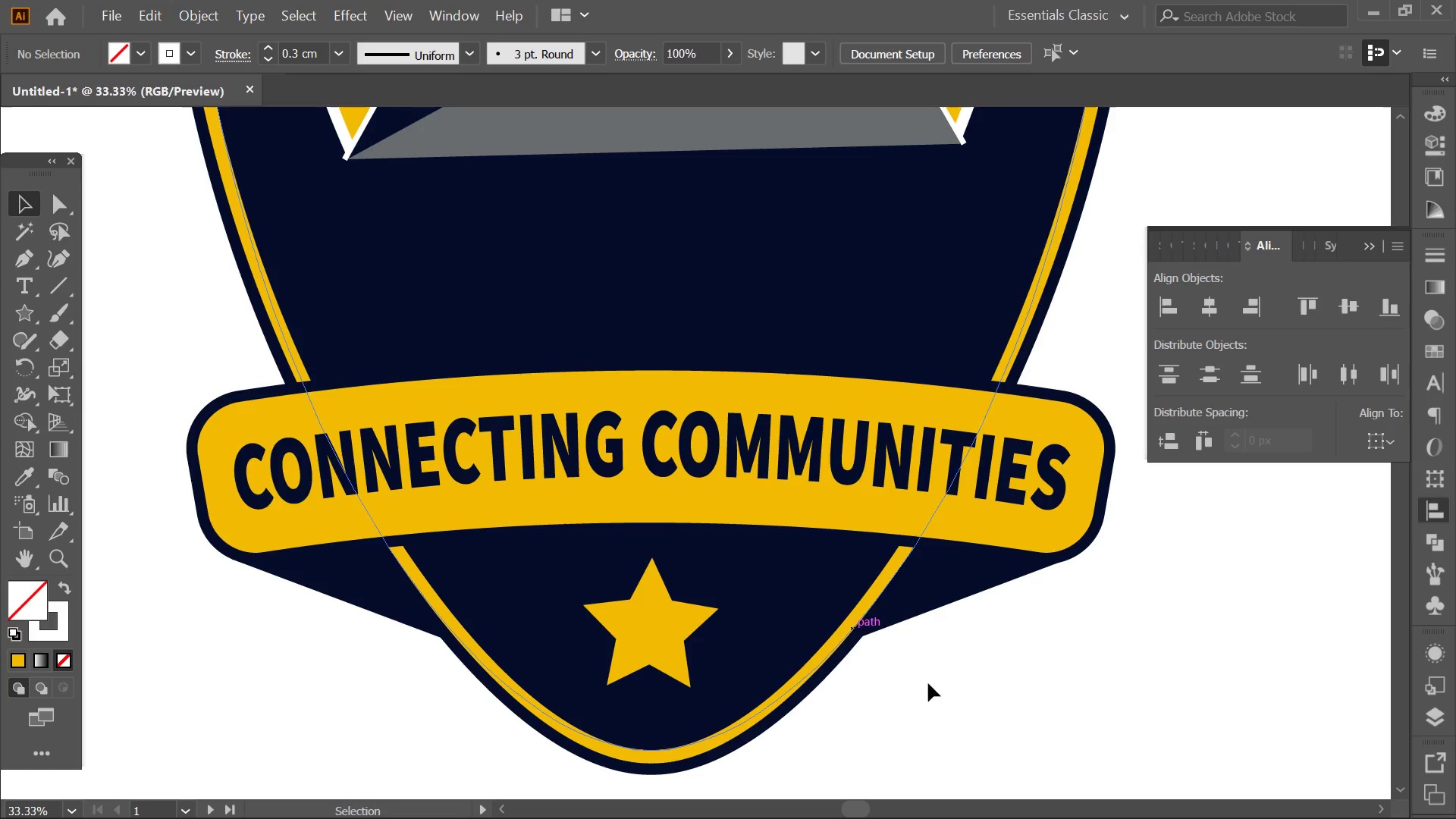 
left_click([1005, 727])
 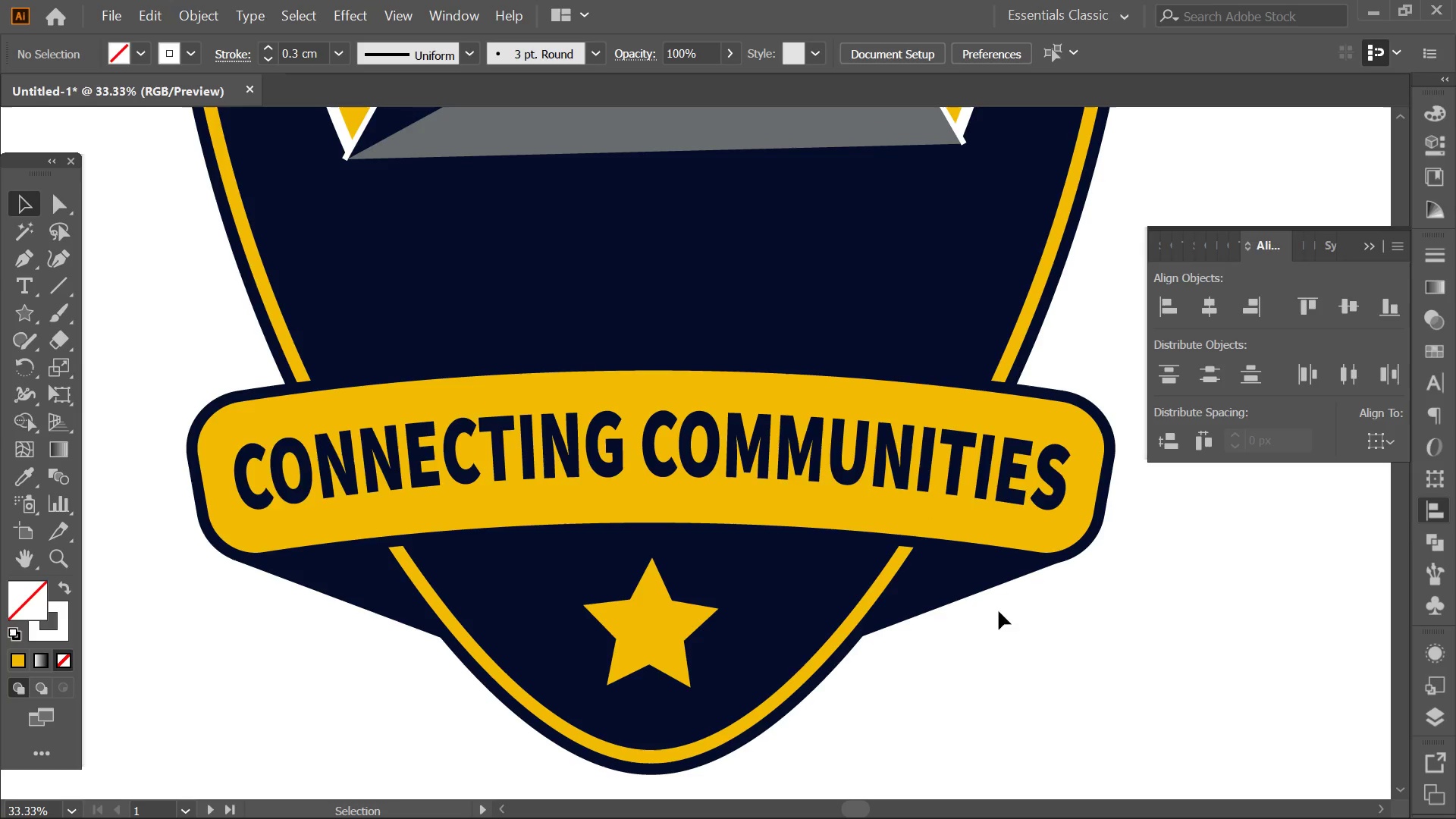 
hold_key(key=AltLeft, duration=0.34)
 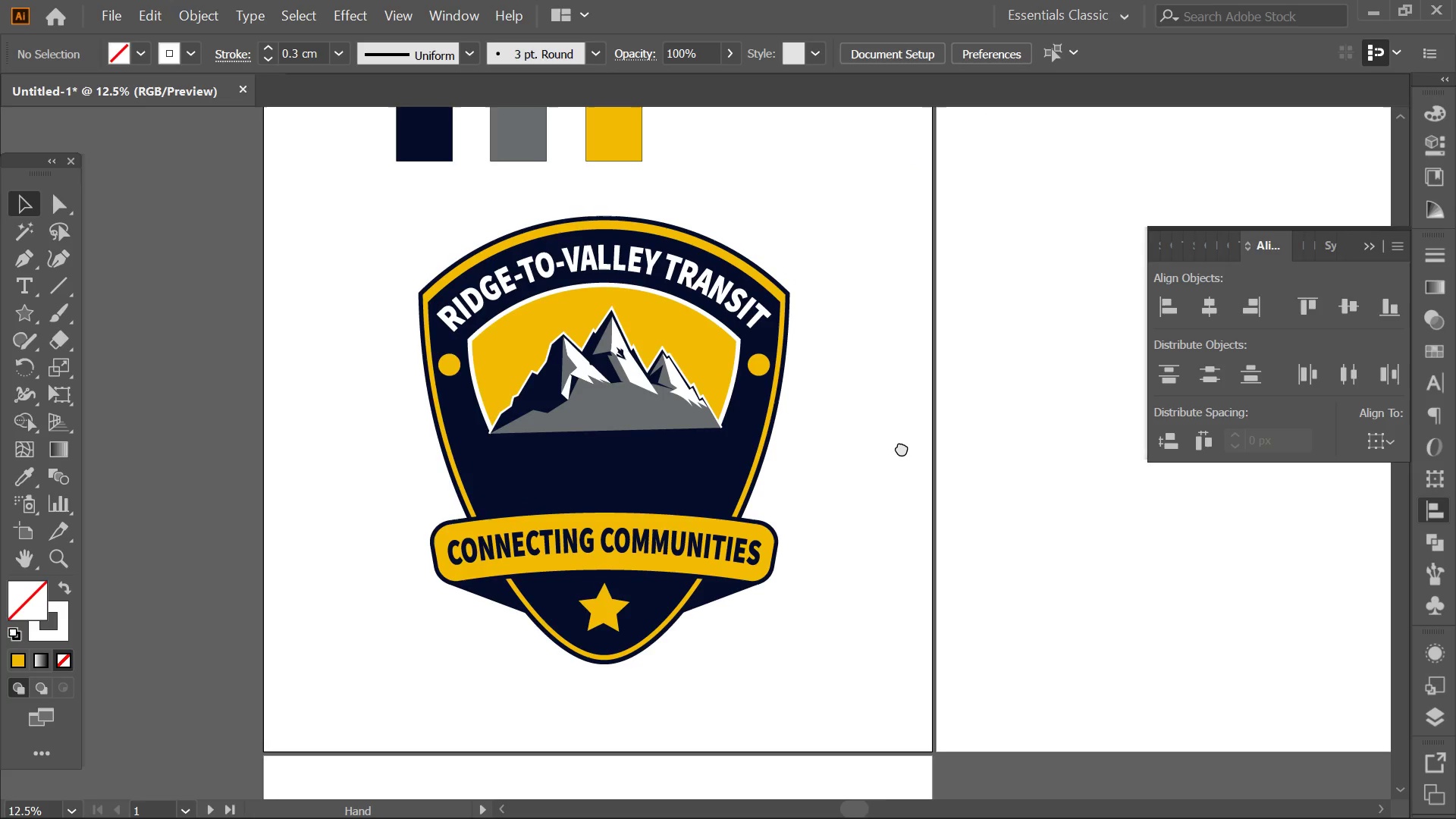 
hold_key(key=Space, duration=0.56)
 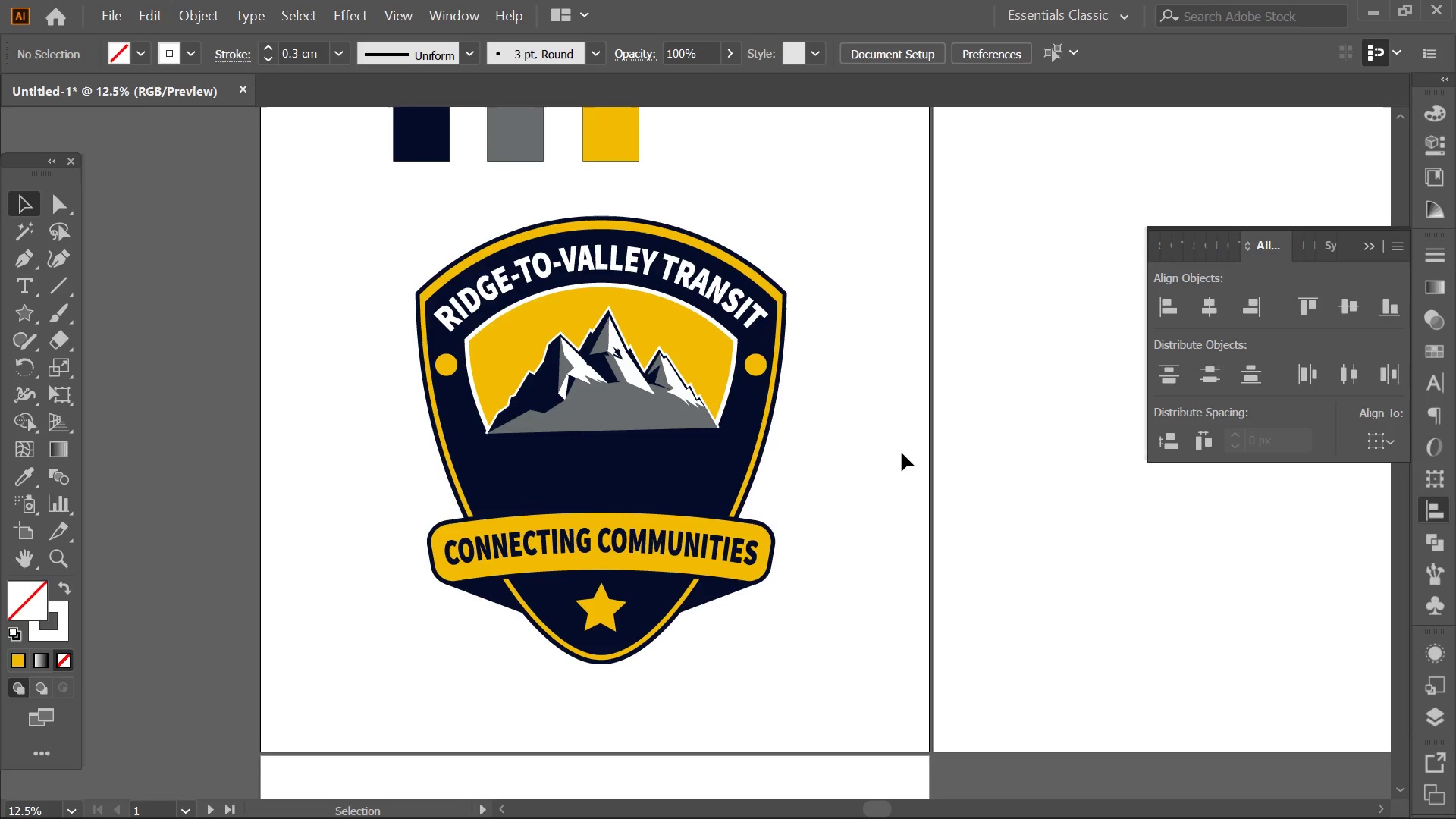 
scroll: coordinate [703, 472], scroll_direction: down, amount: 3.0
 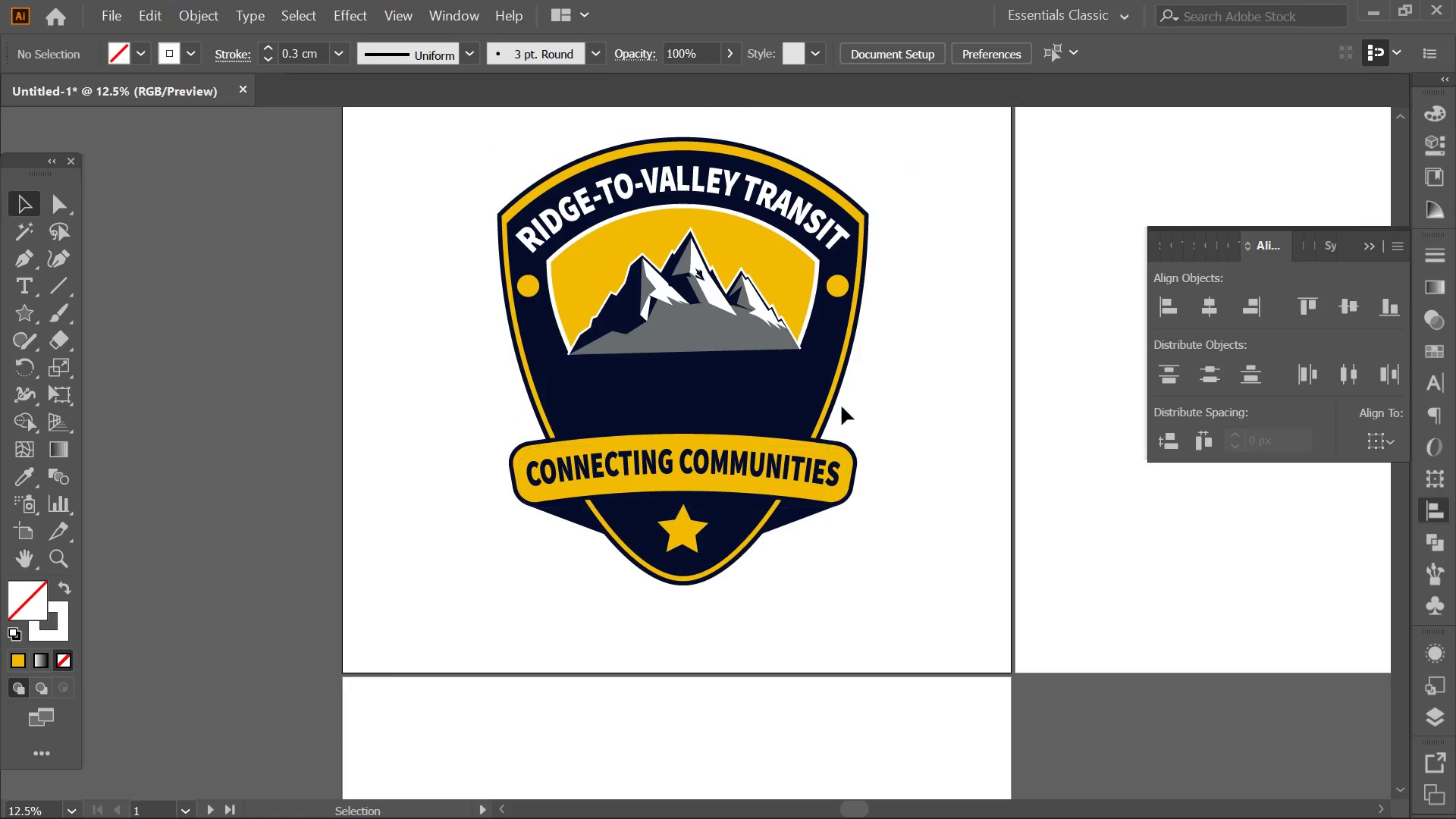 
left_click_drag(start_coordinate=[978, 370], to_coordinate=[902, 447])
 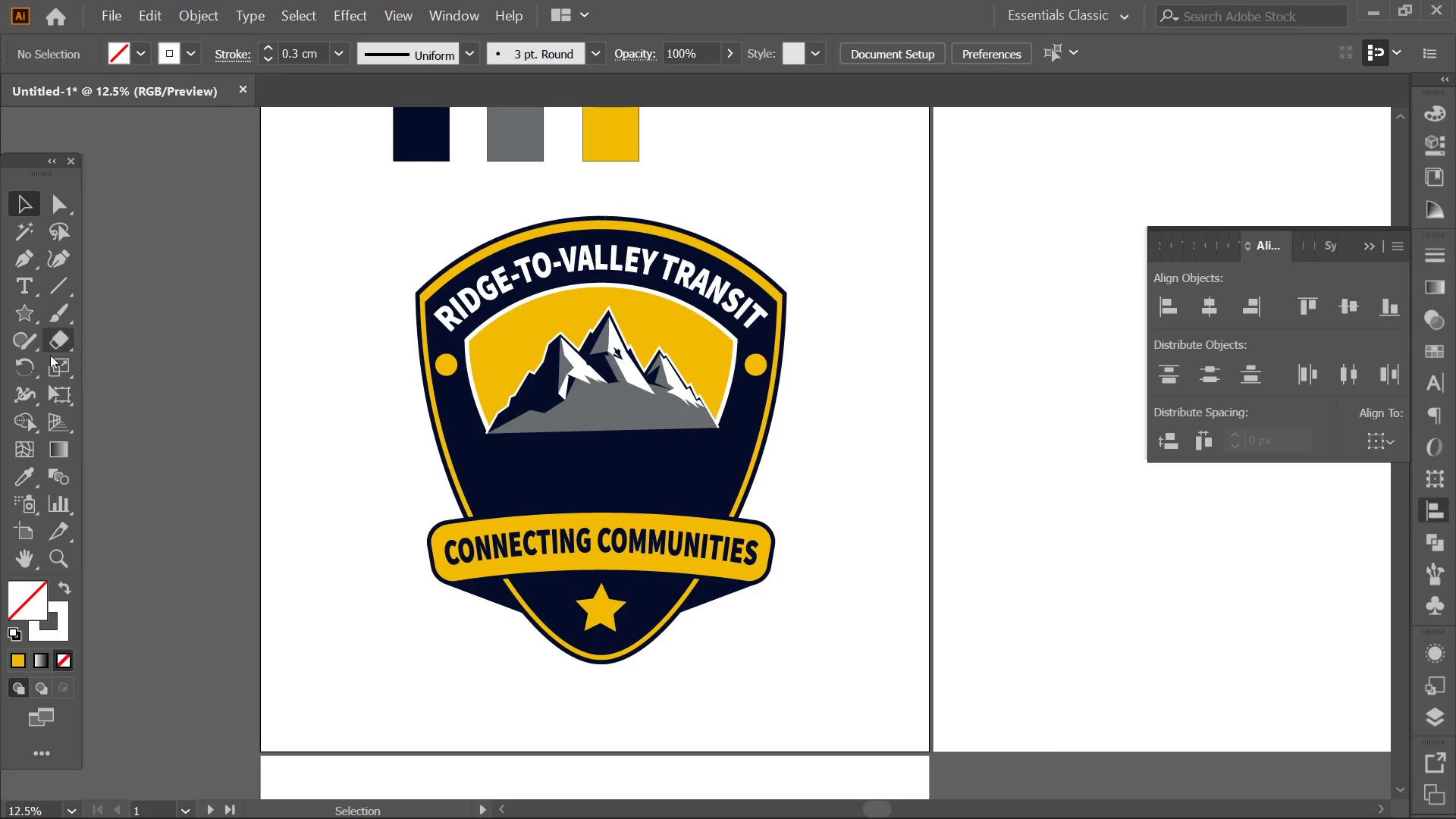 
wait(17.19)
 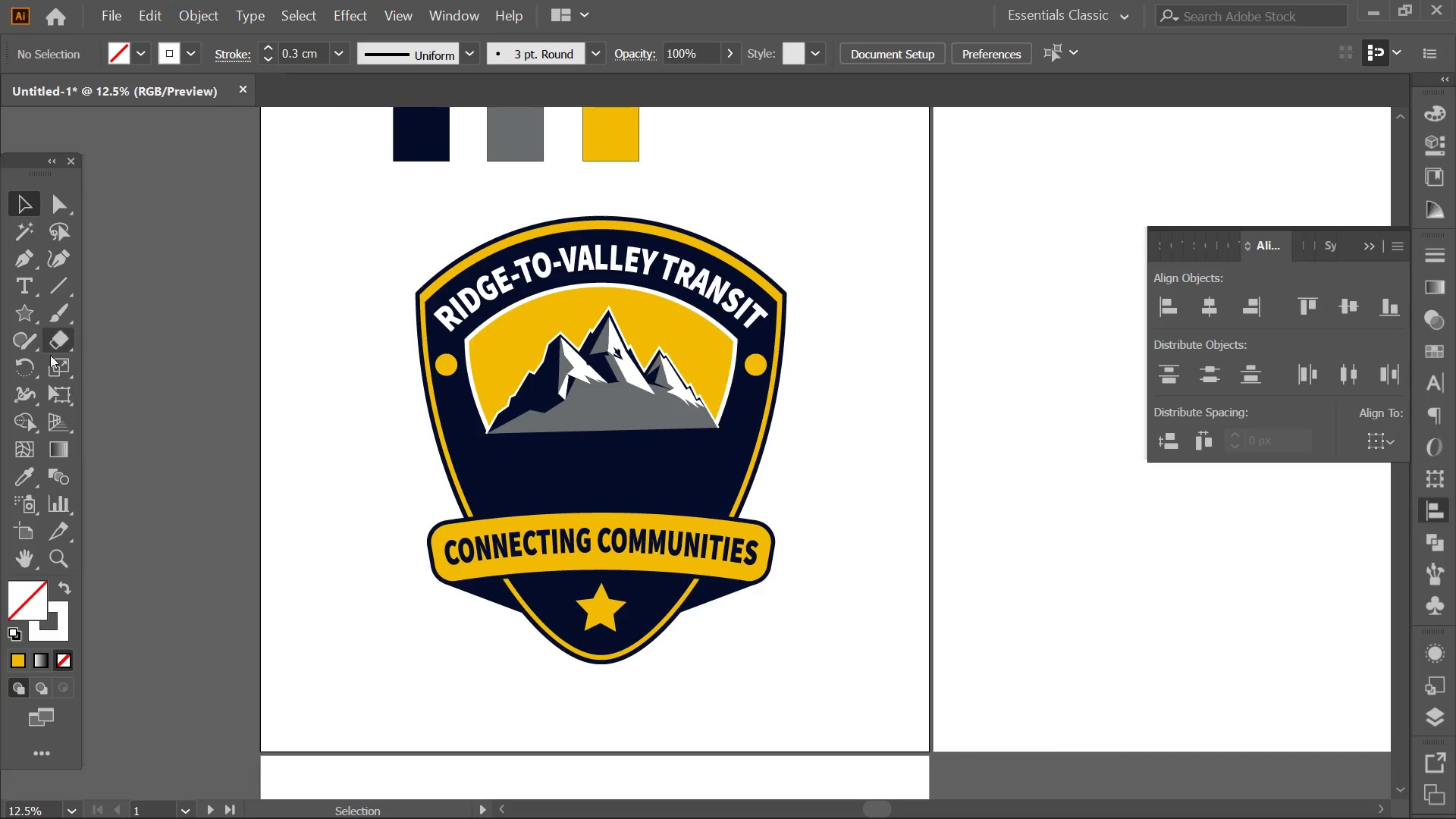 
left_click([870, 788])
 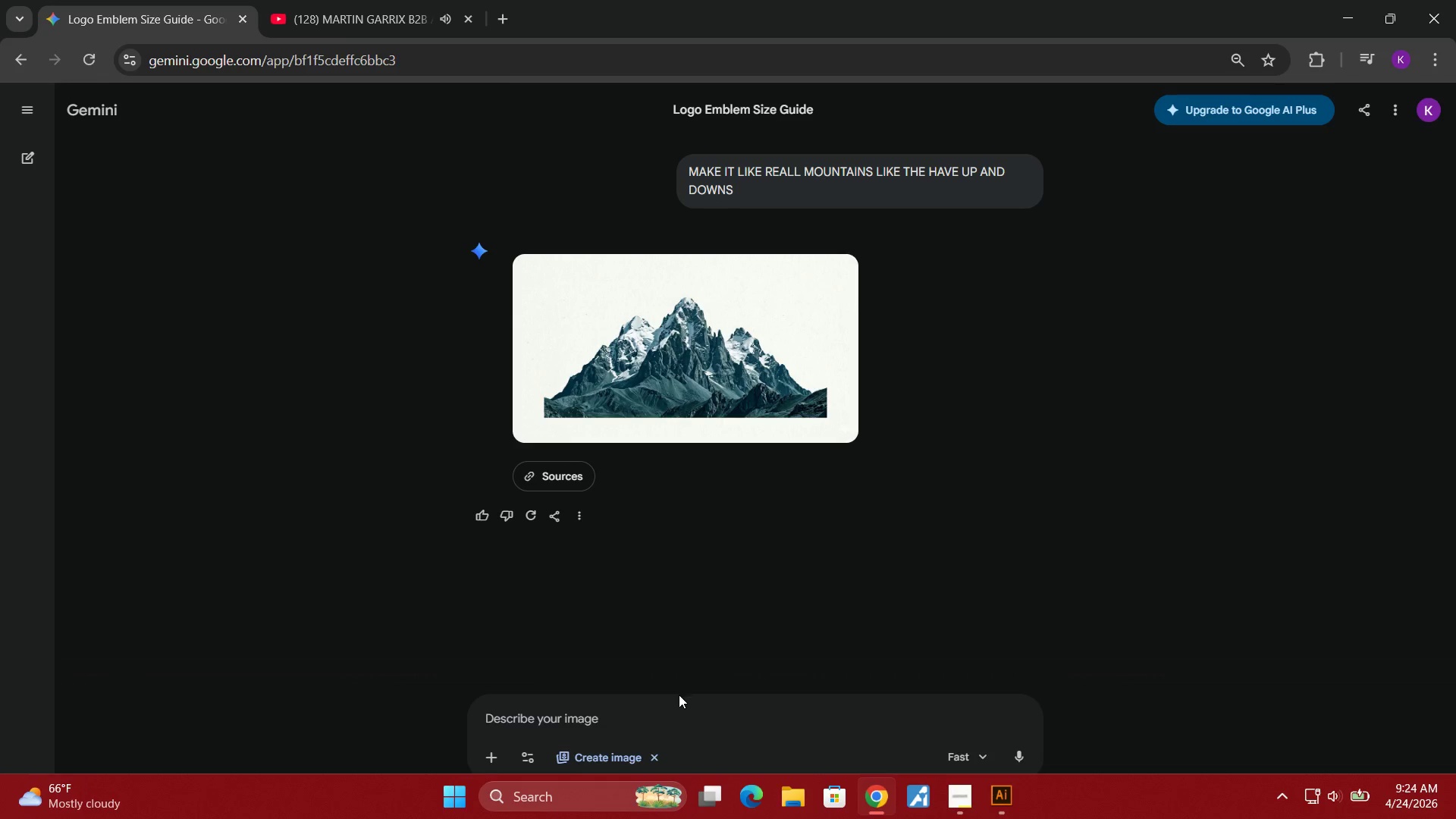 
left_click([625, 708])
 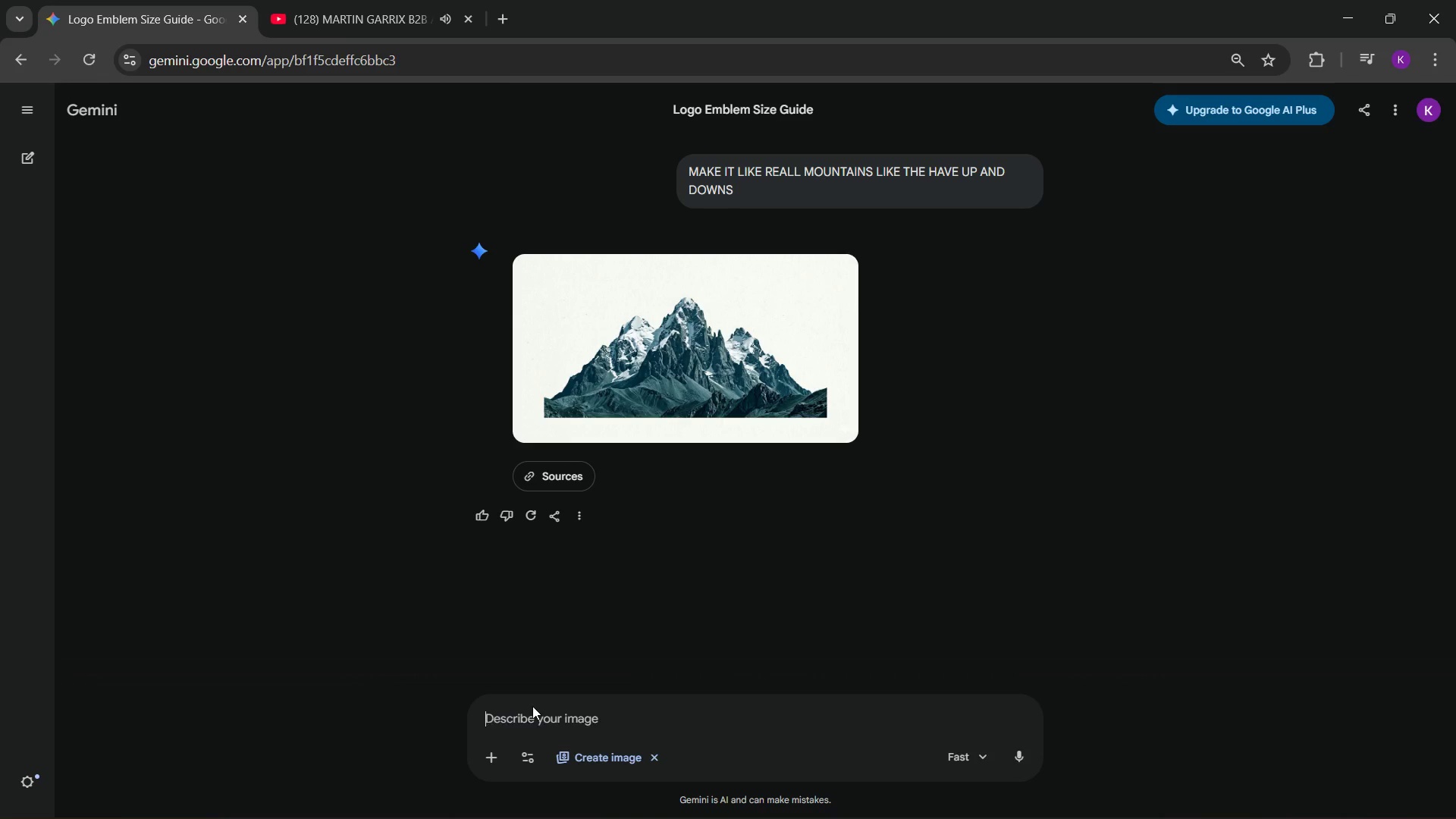 
type(TREE ILLUTATORE I WANT THE TREE TO BE FOUND IT )
key(Backspace)
key(Backspace)
type(E CHRIMASE TREE )
 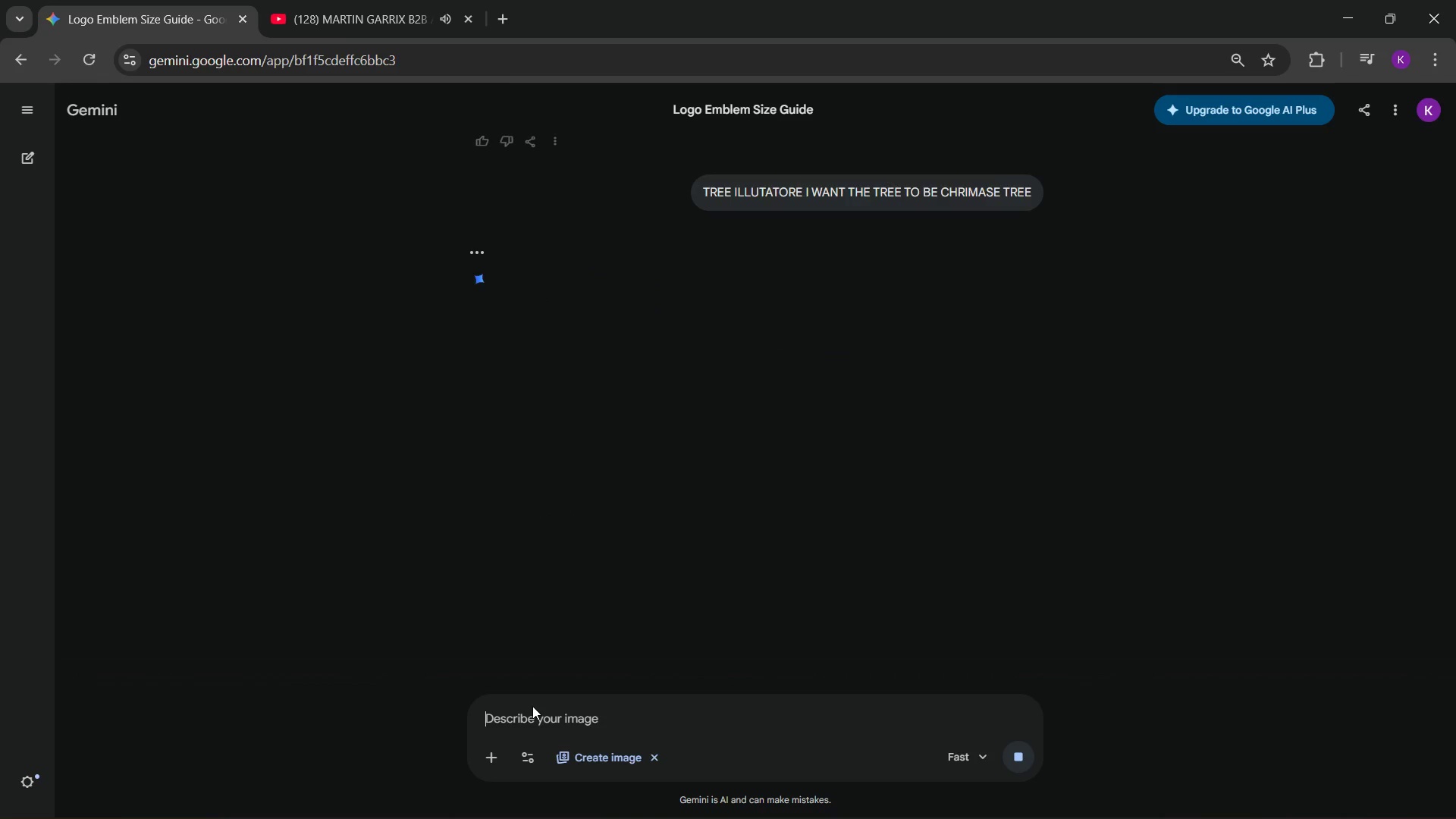 
key(Enter)
 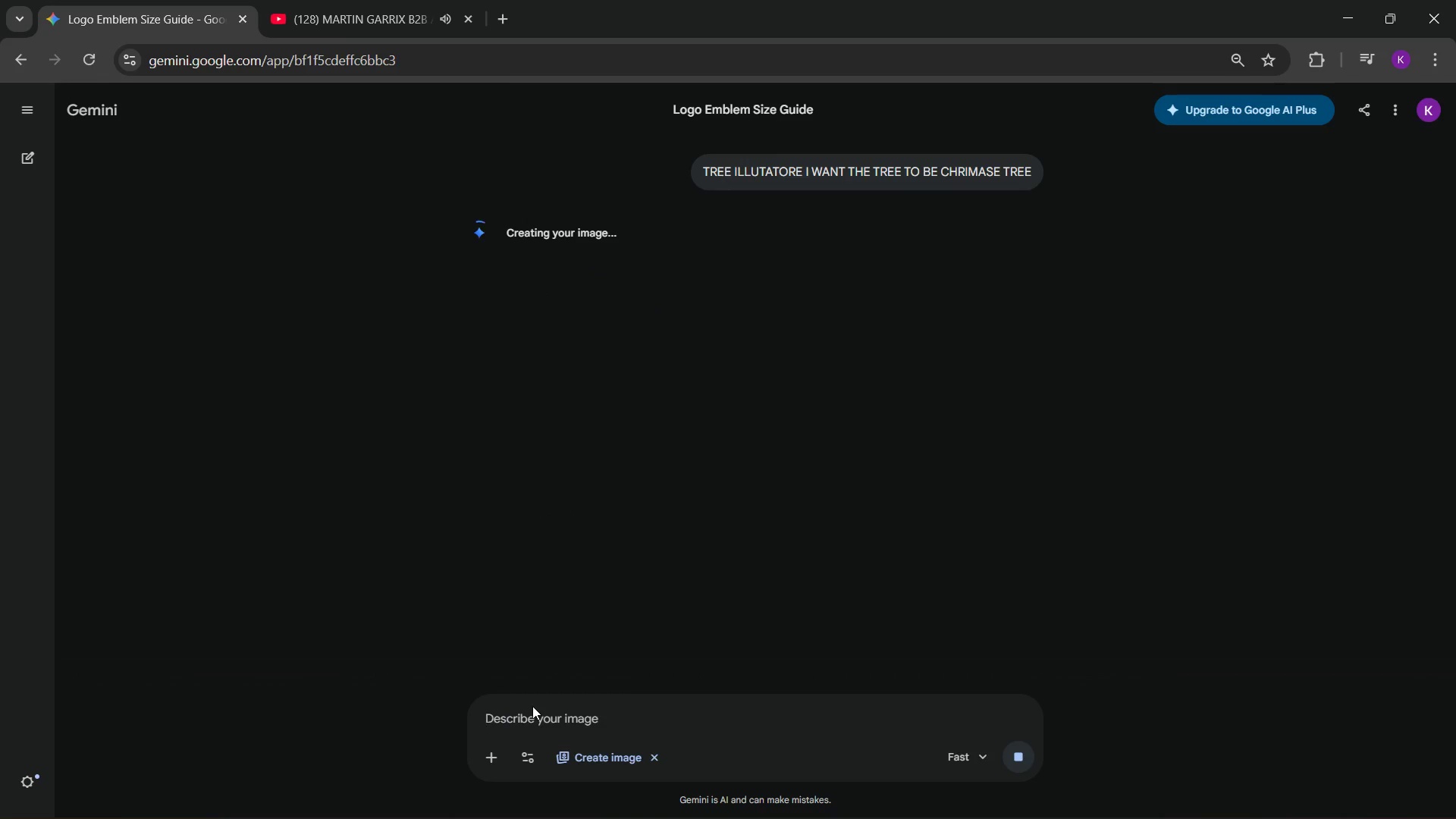 
key(Alt+Tab)
 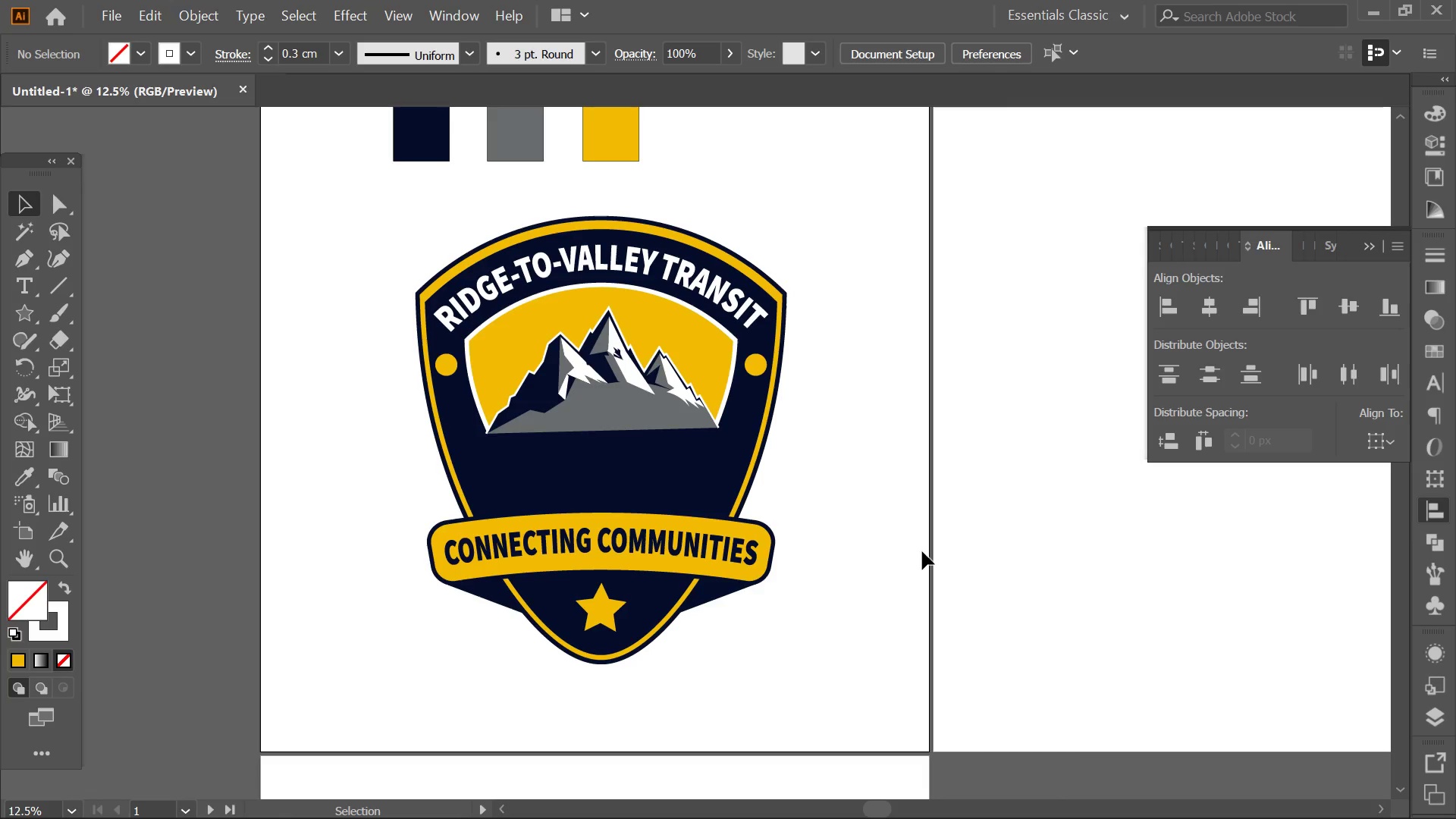 
wait(6.67)
 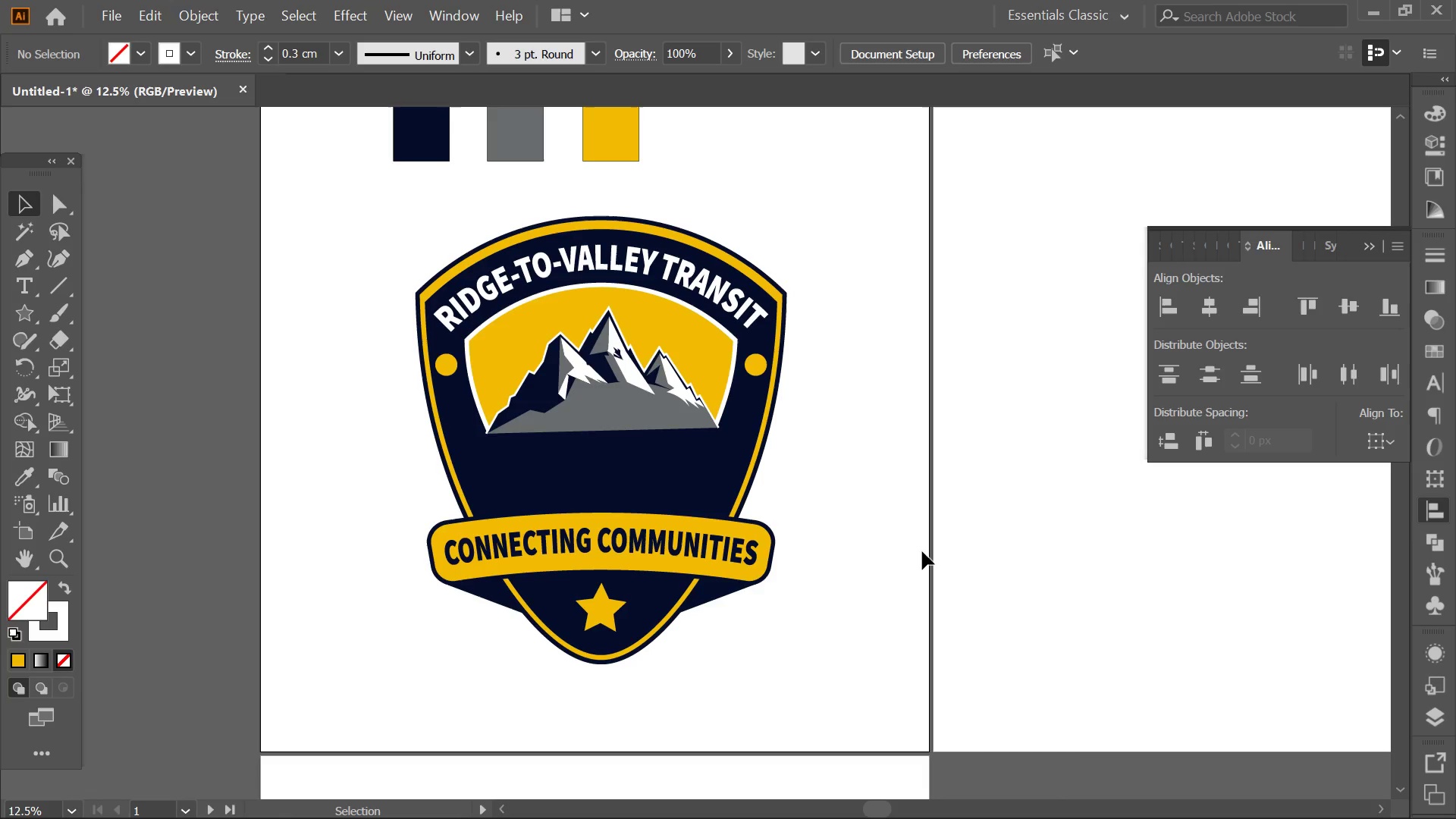 
hold_key(key=AltLeft, duration=0.44)
scroll: coordinate [587, 383], scroll_direction: up, amount: 1.0
 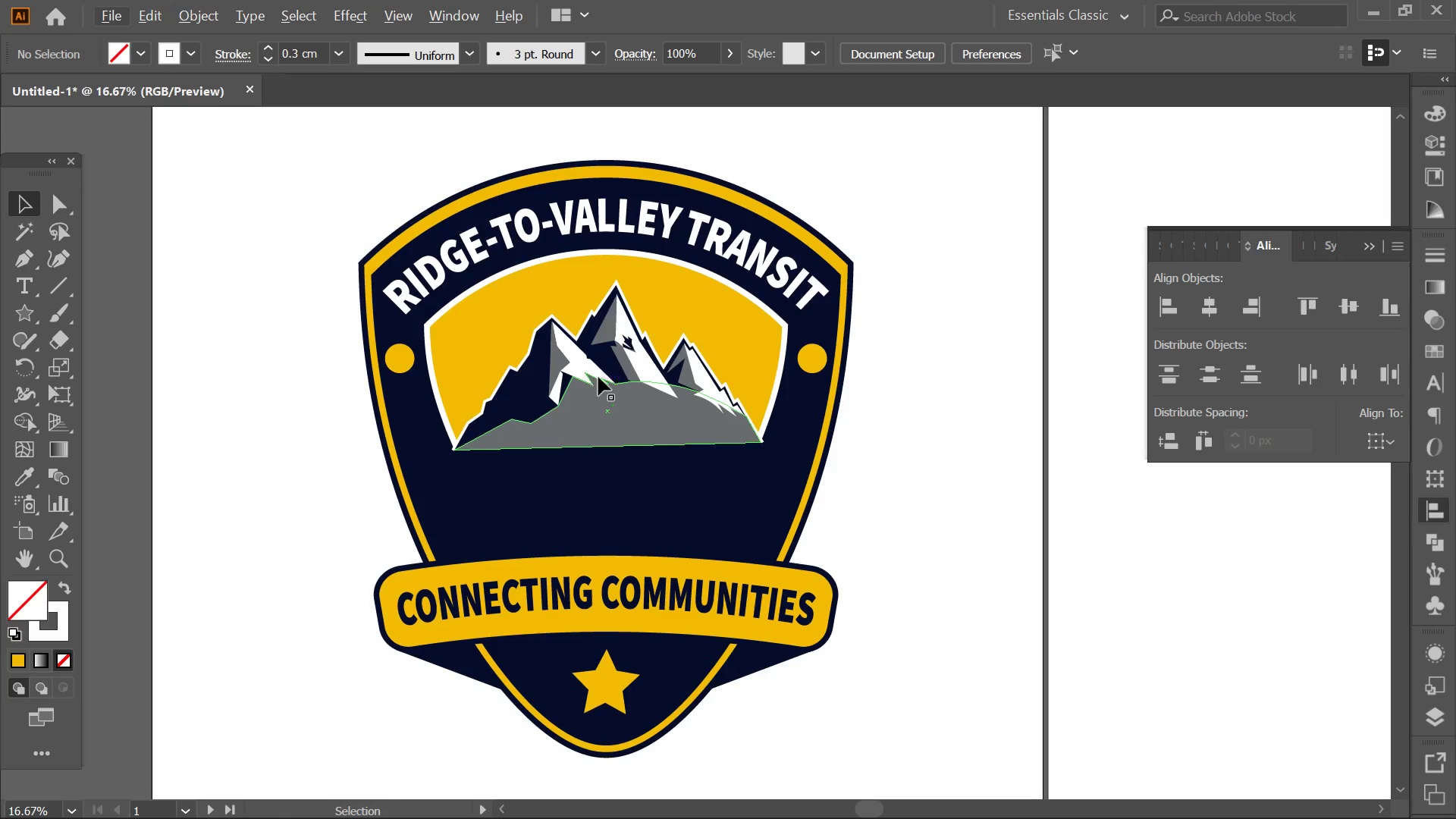 
key(Alt+AltLeft)
 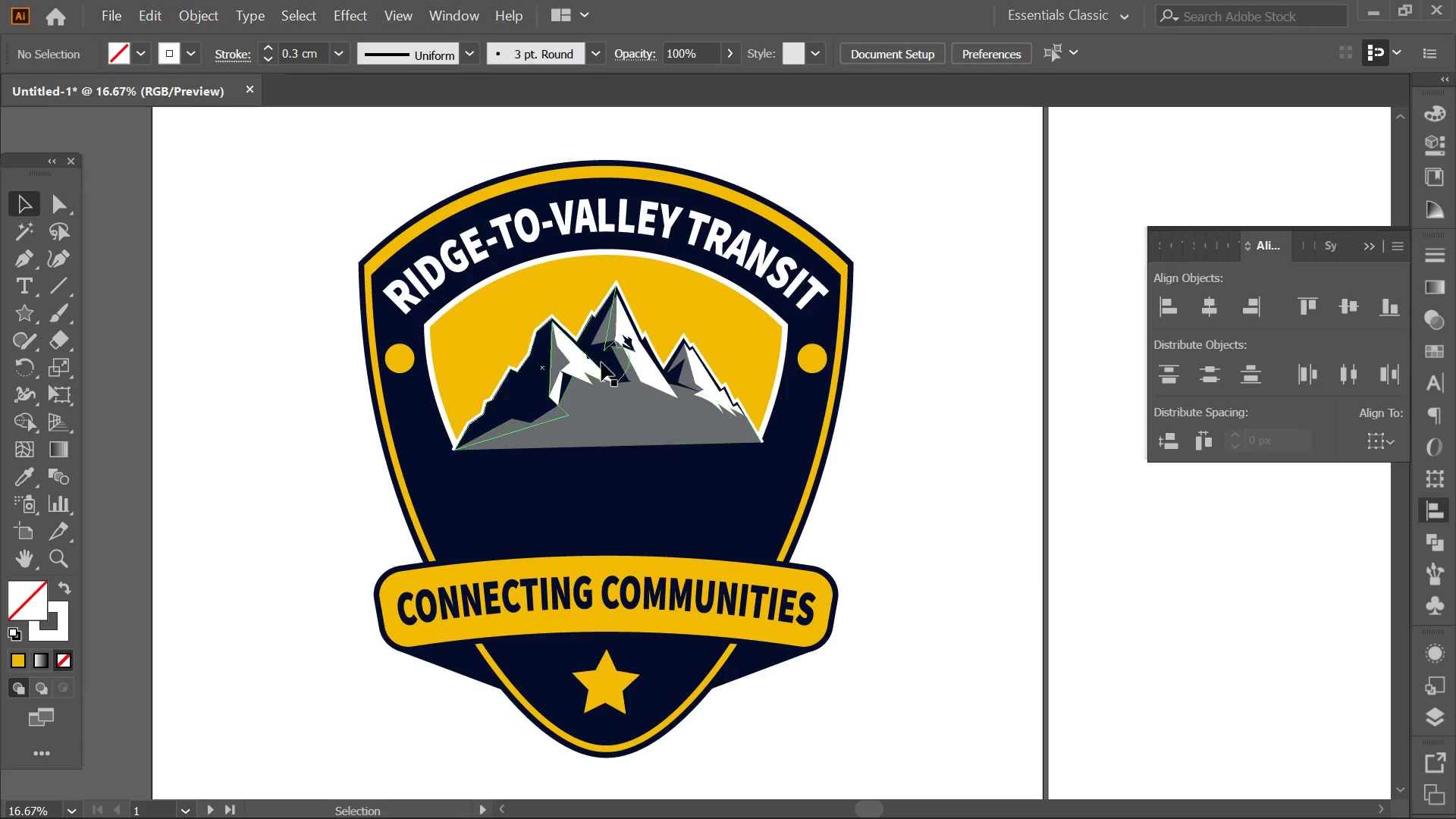 
key(Alt+Tab)
 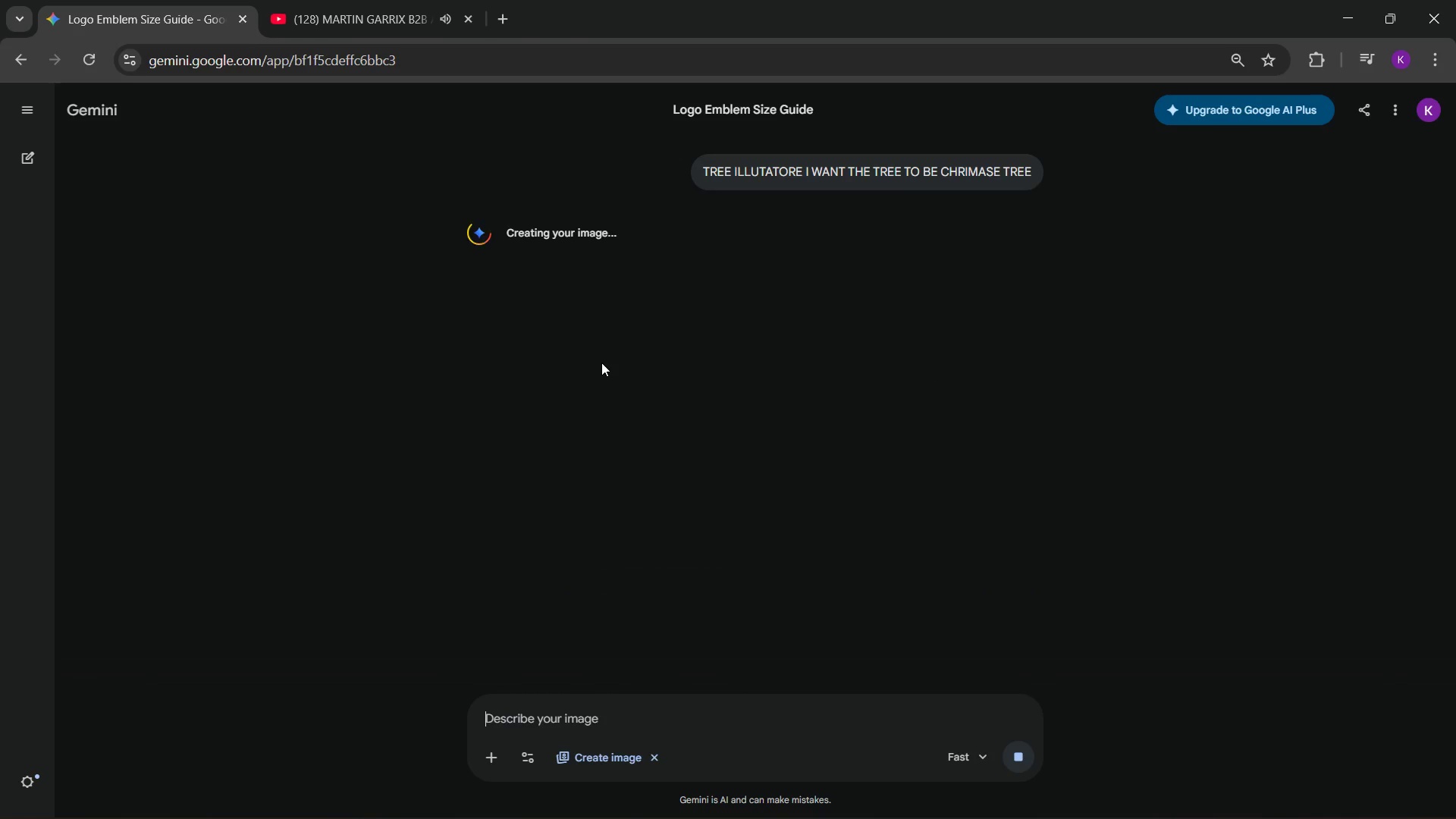 
key(Alt+AltLeft)
 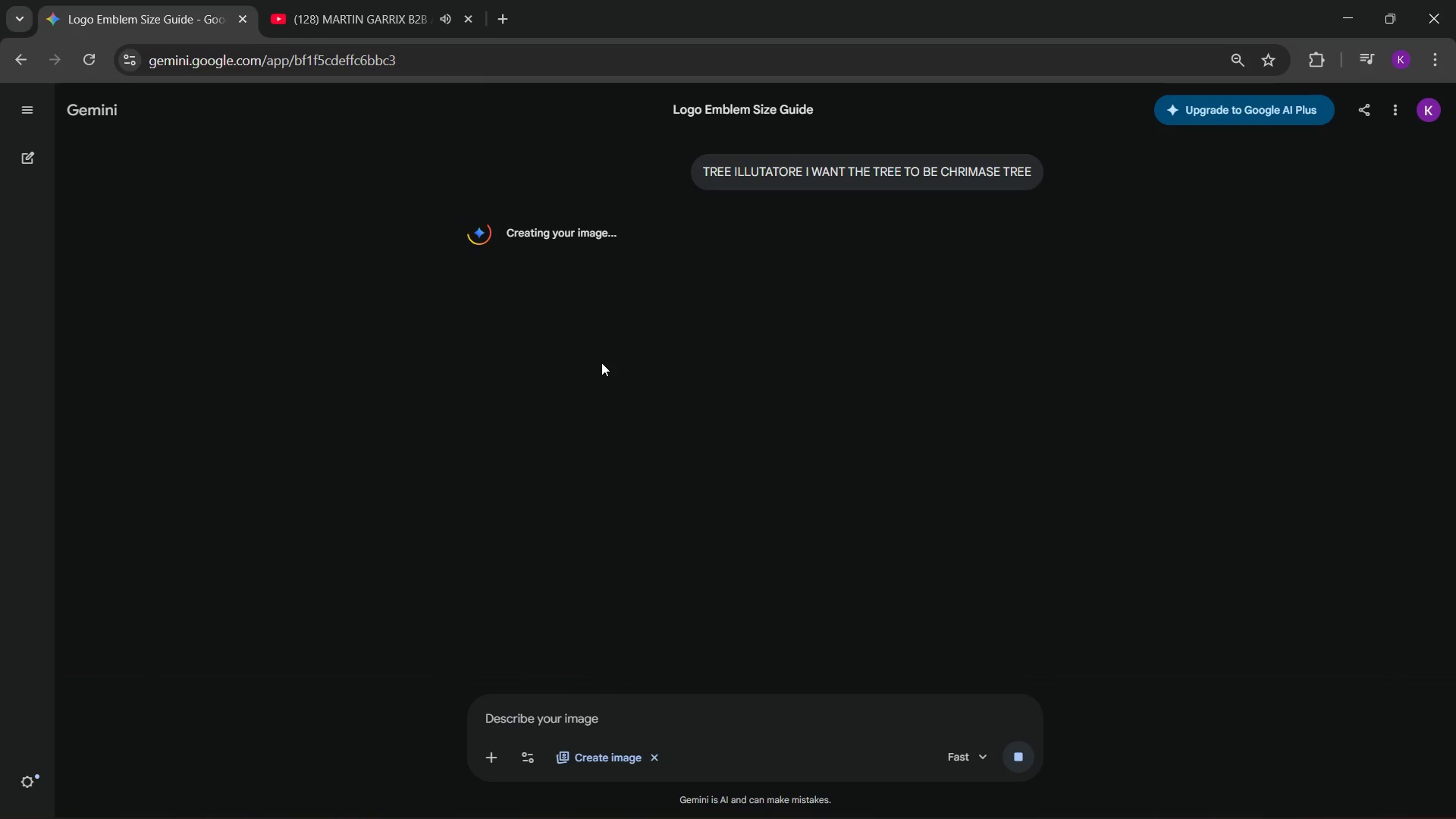 
key(Alt+Tab)
 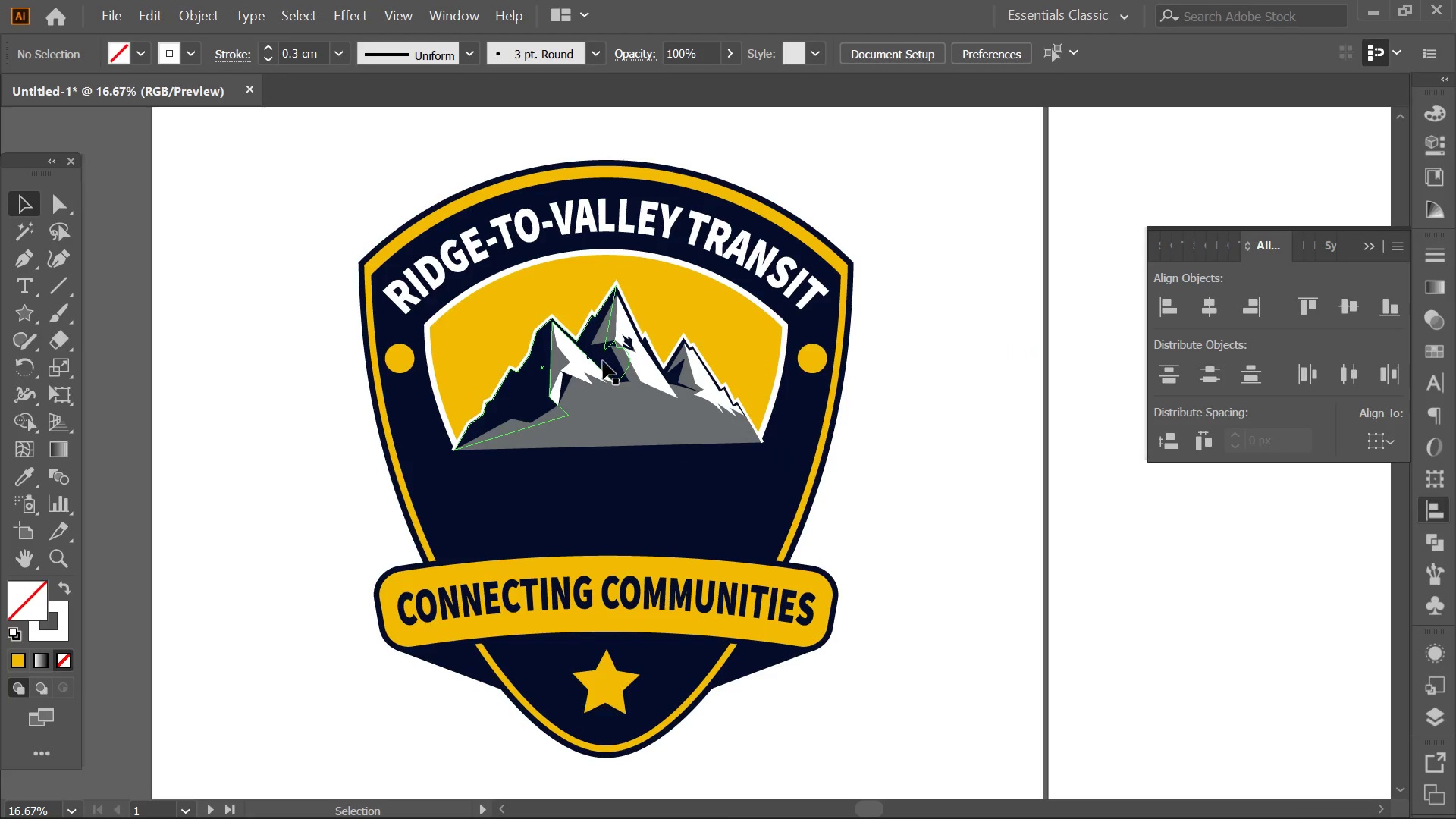 
key(Alt+AltLeft)
 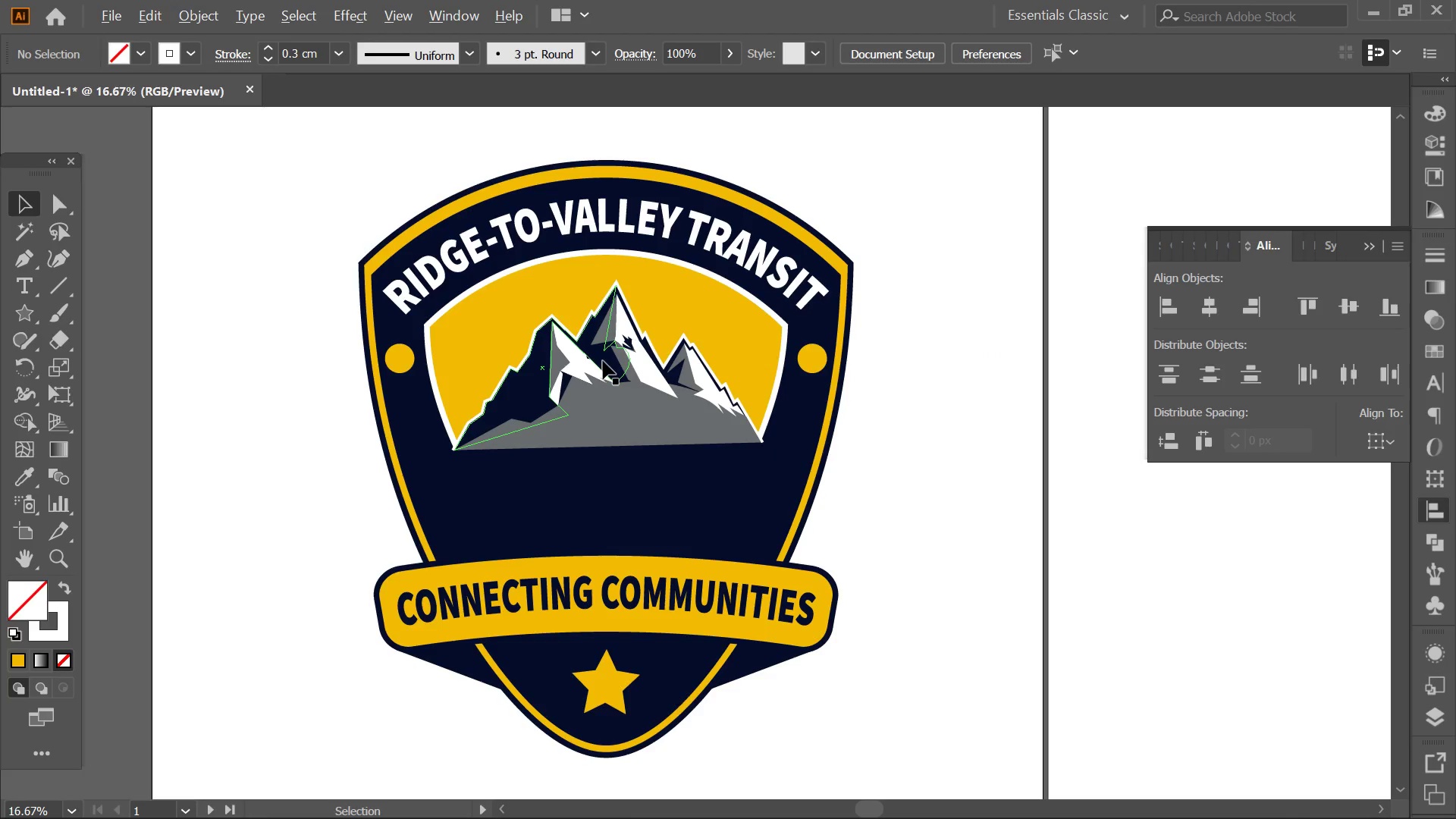 
key(Alt+Tab)
 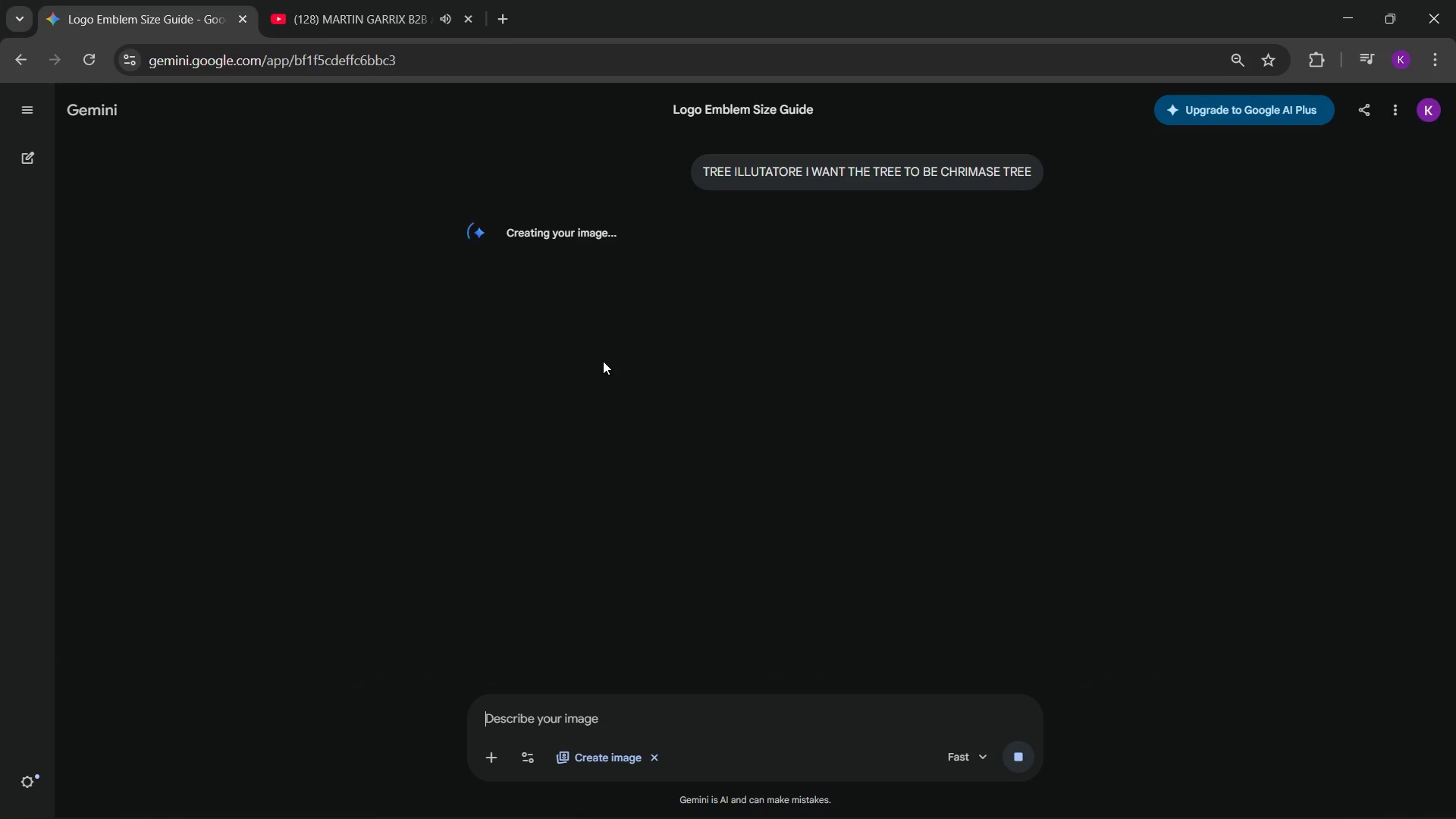 
key(Alt+AltLeft)
 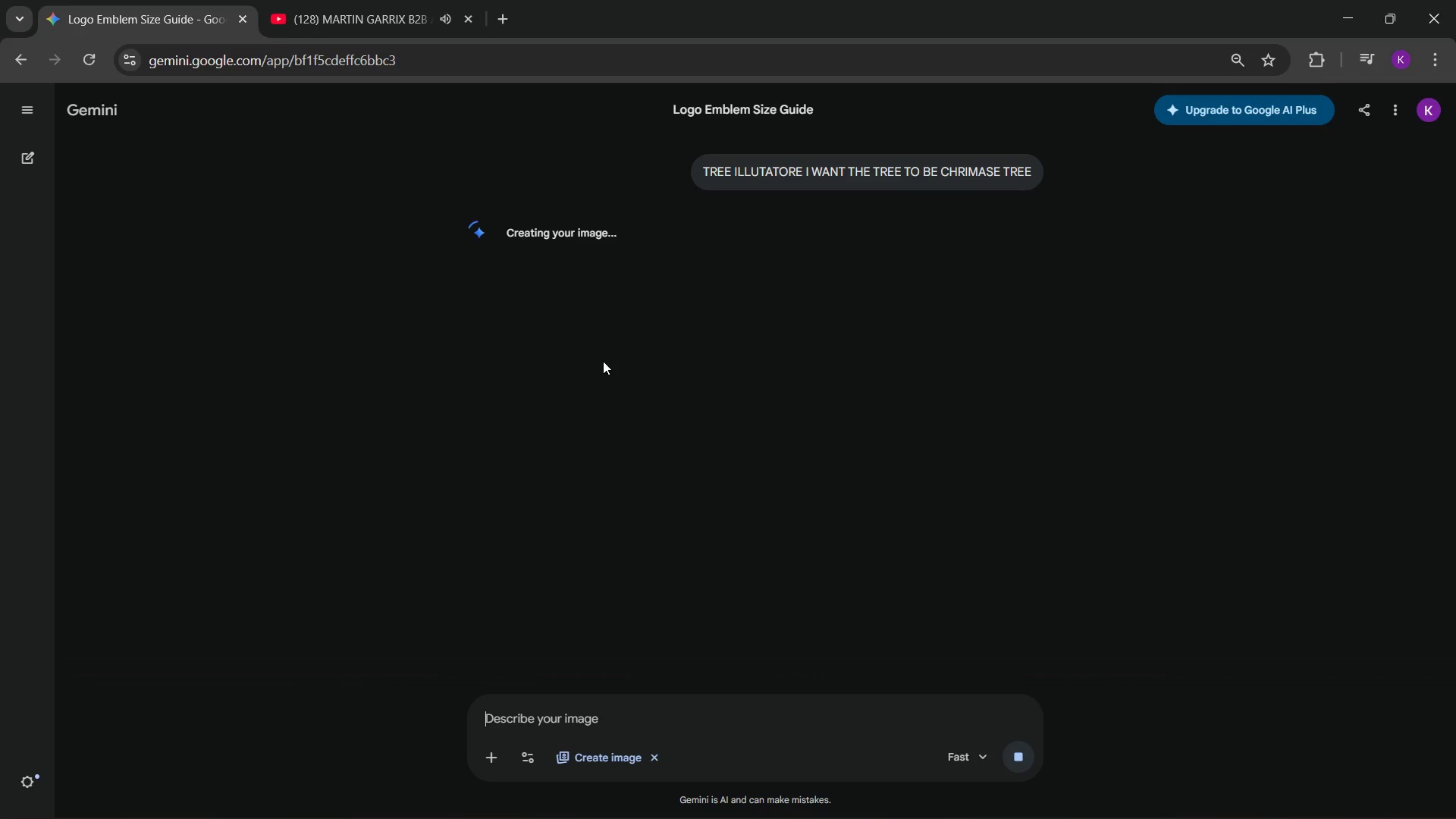 
key(Alt+Tab)
 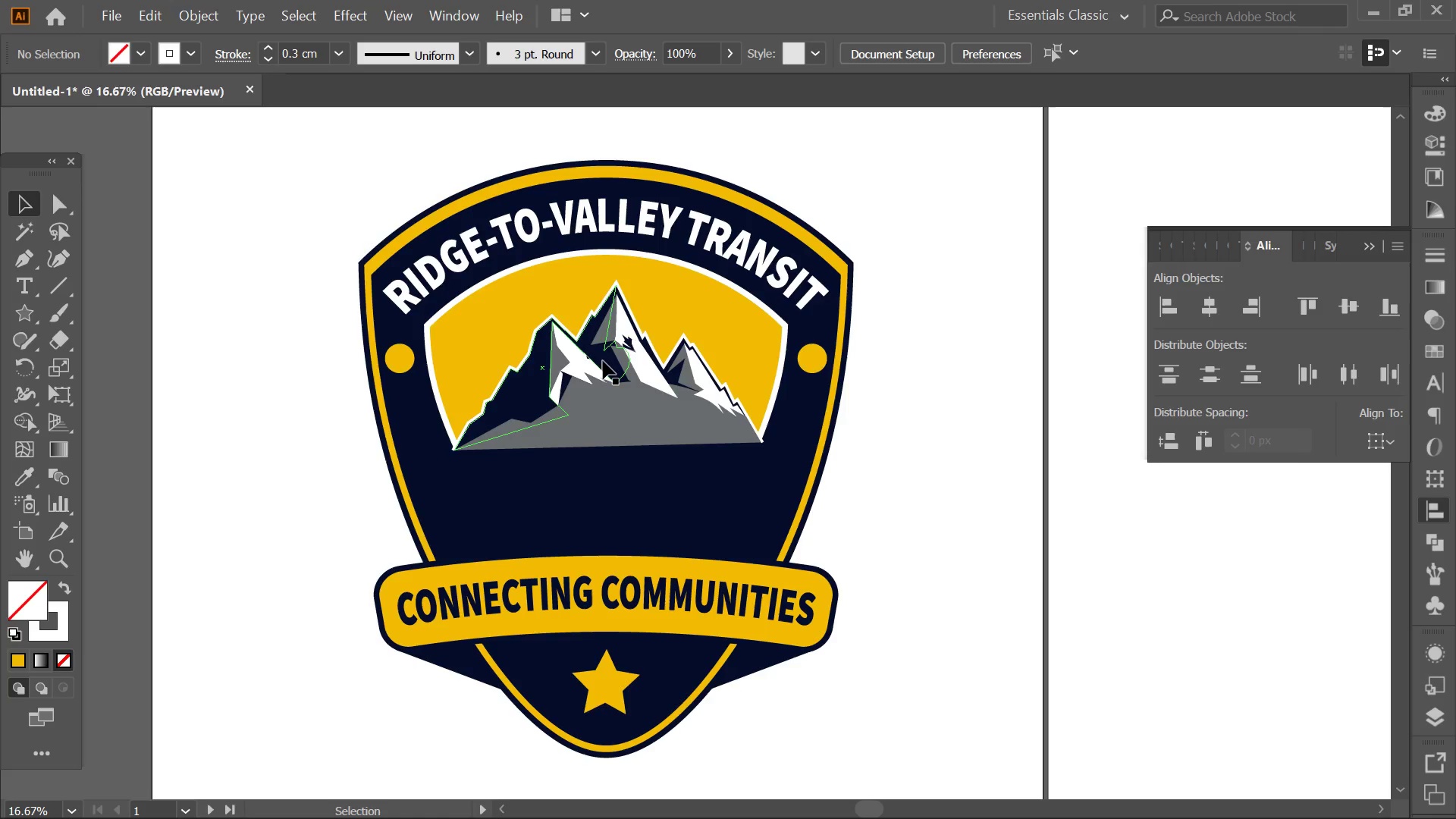 
key(Alt+AltLeft)
 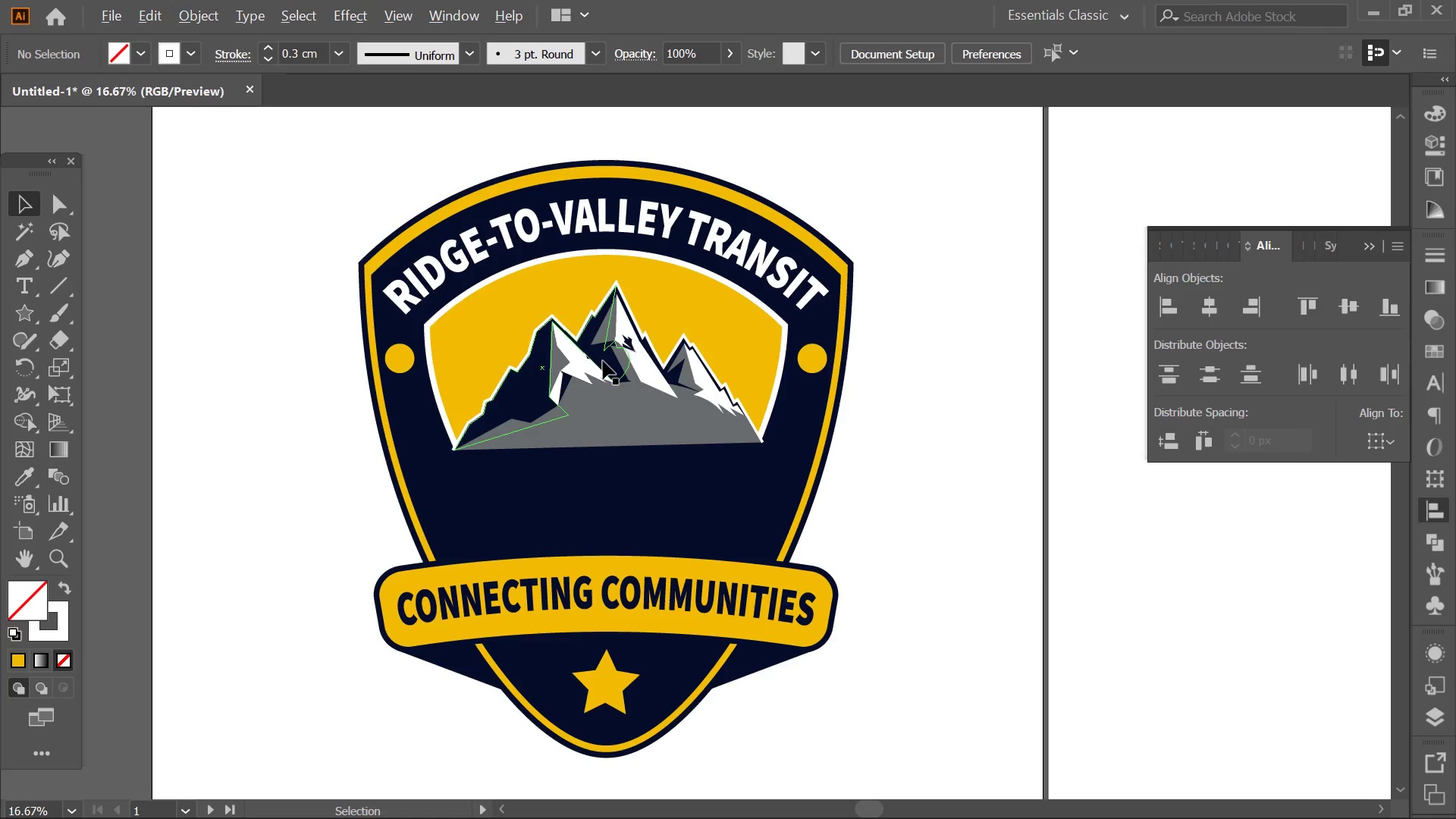 
key(Alt+Tab)
 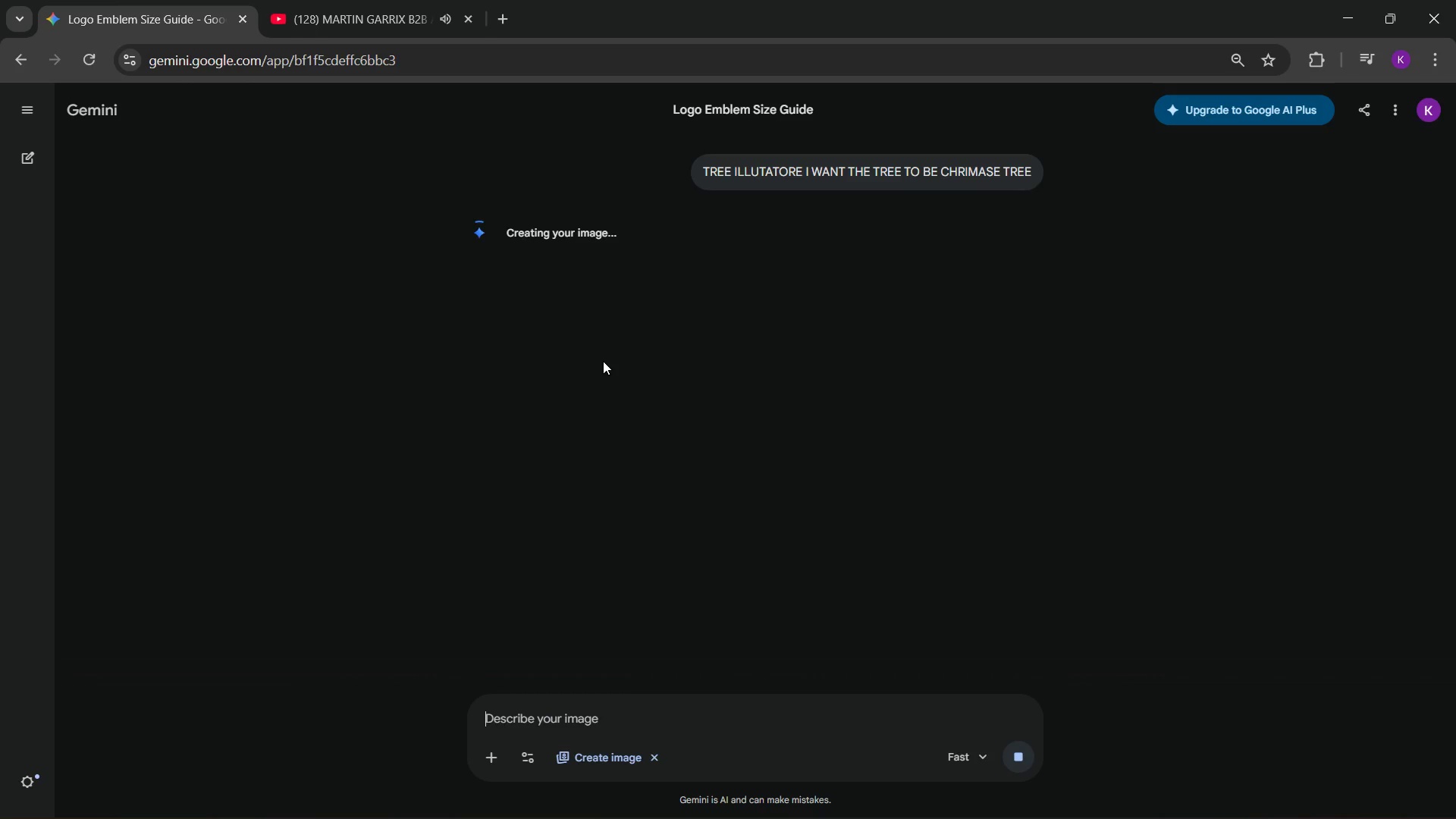 
key(Alt+AltLeft)
 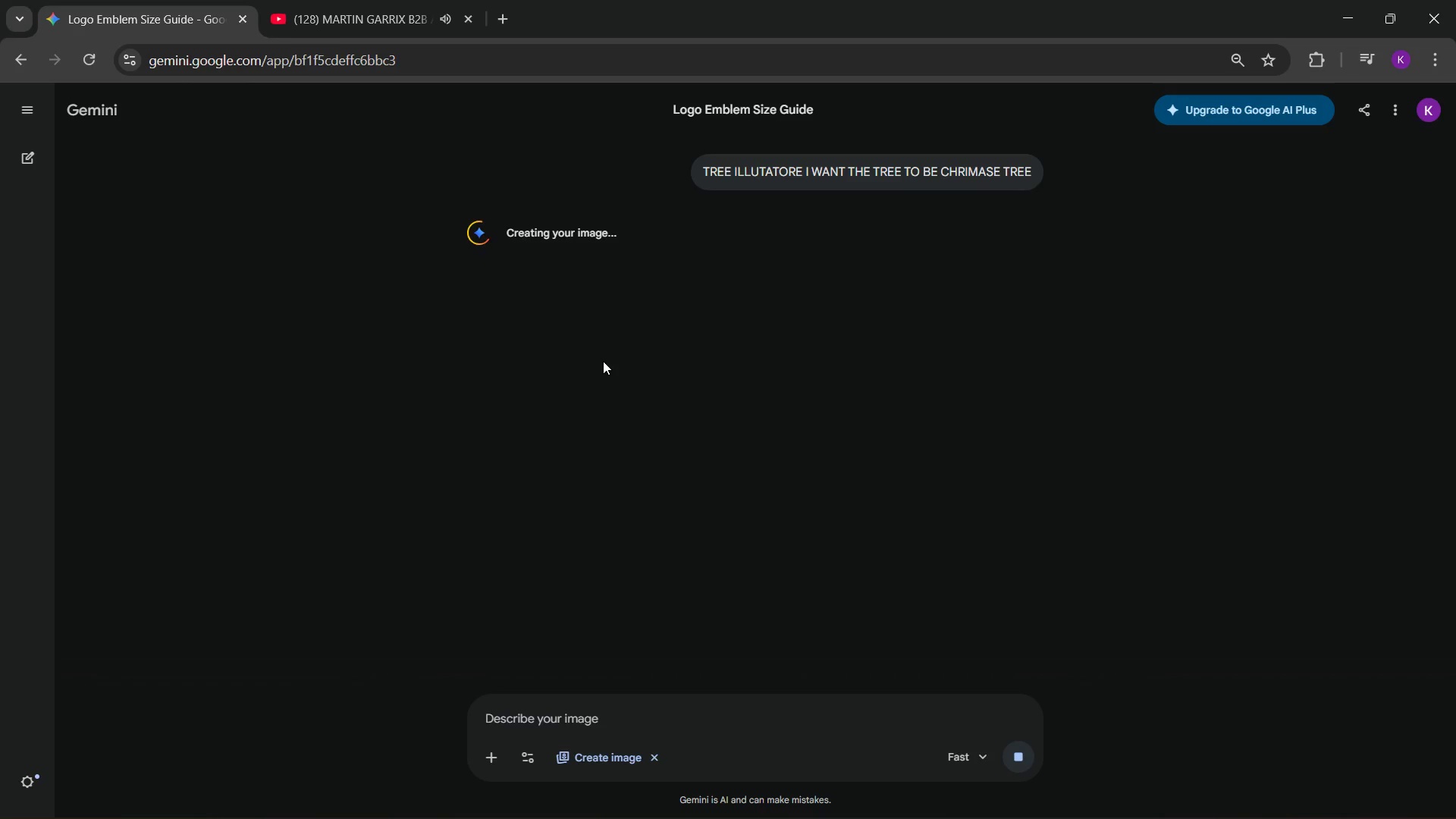 
key(Alt+Tab)
 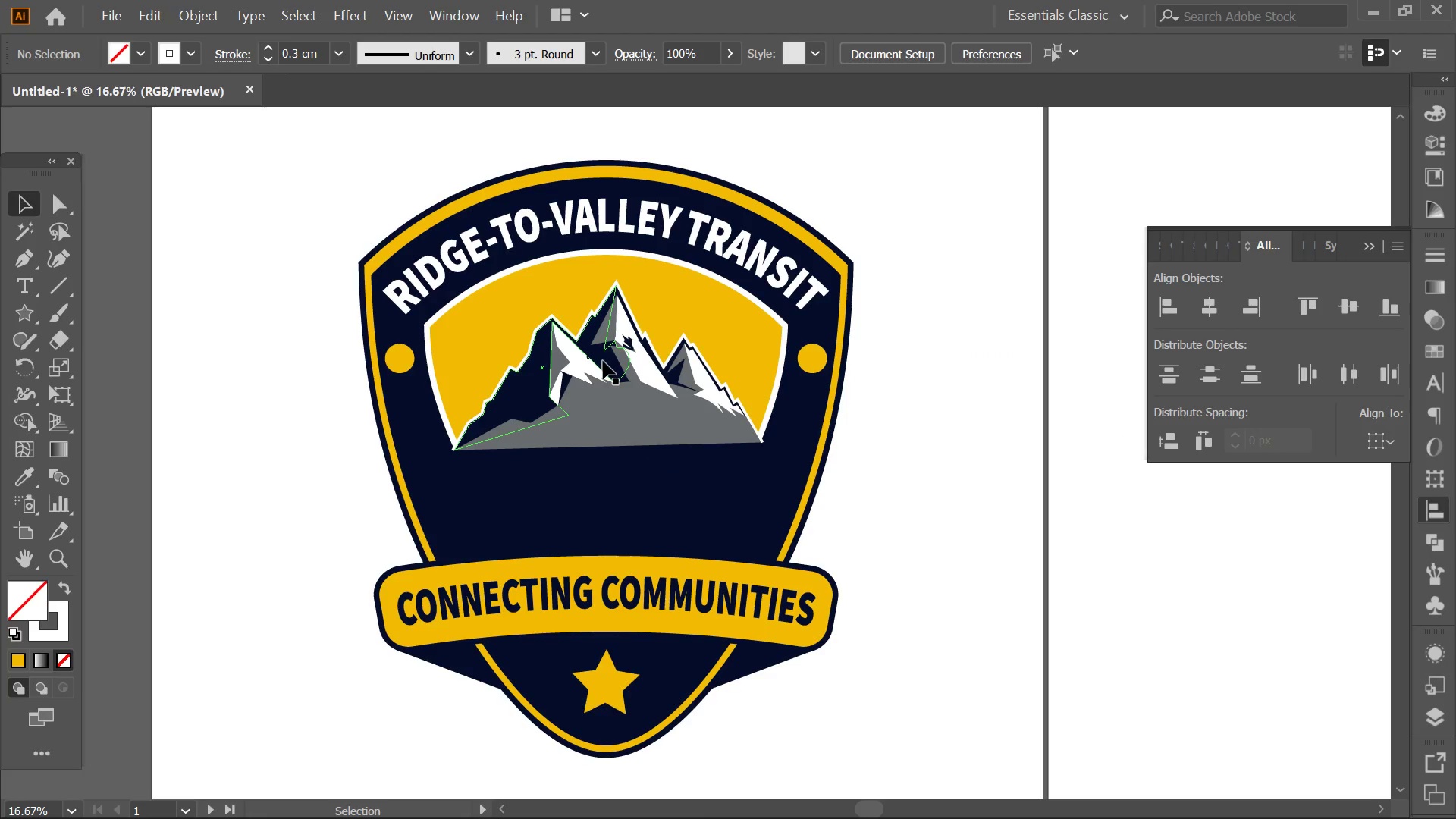 
wait(9.27)
 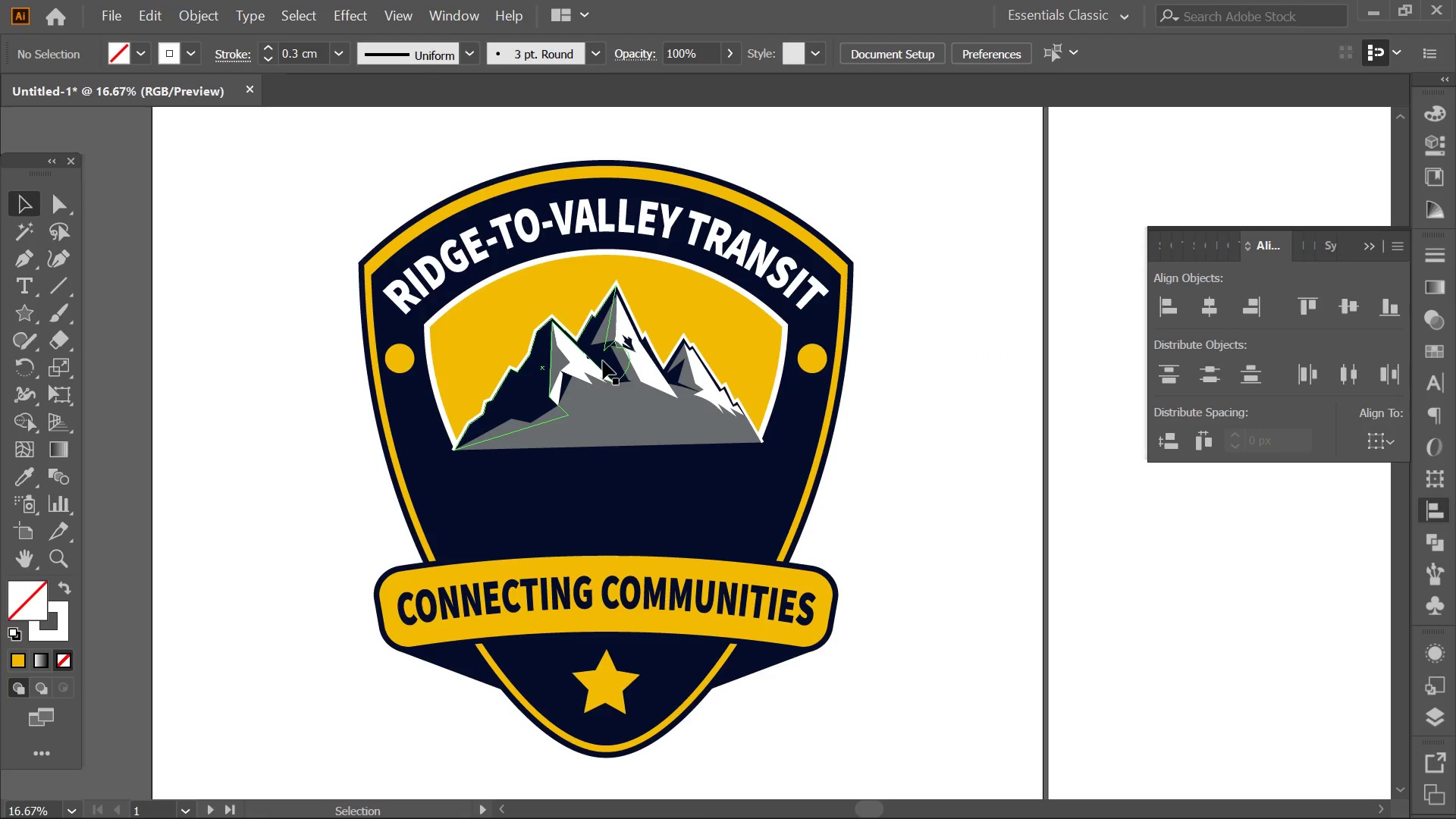 
left_click([27, 278])
 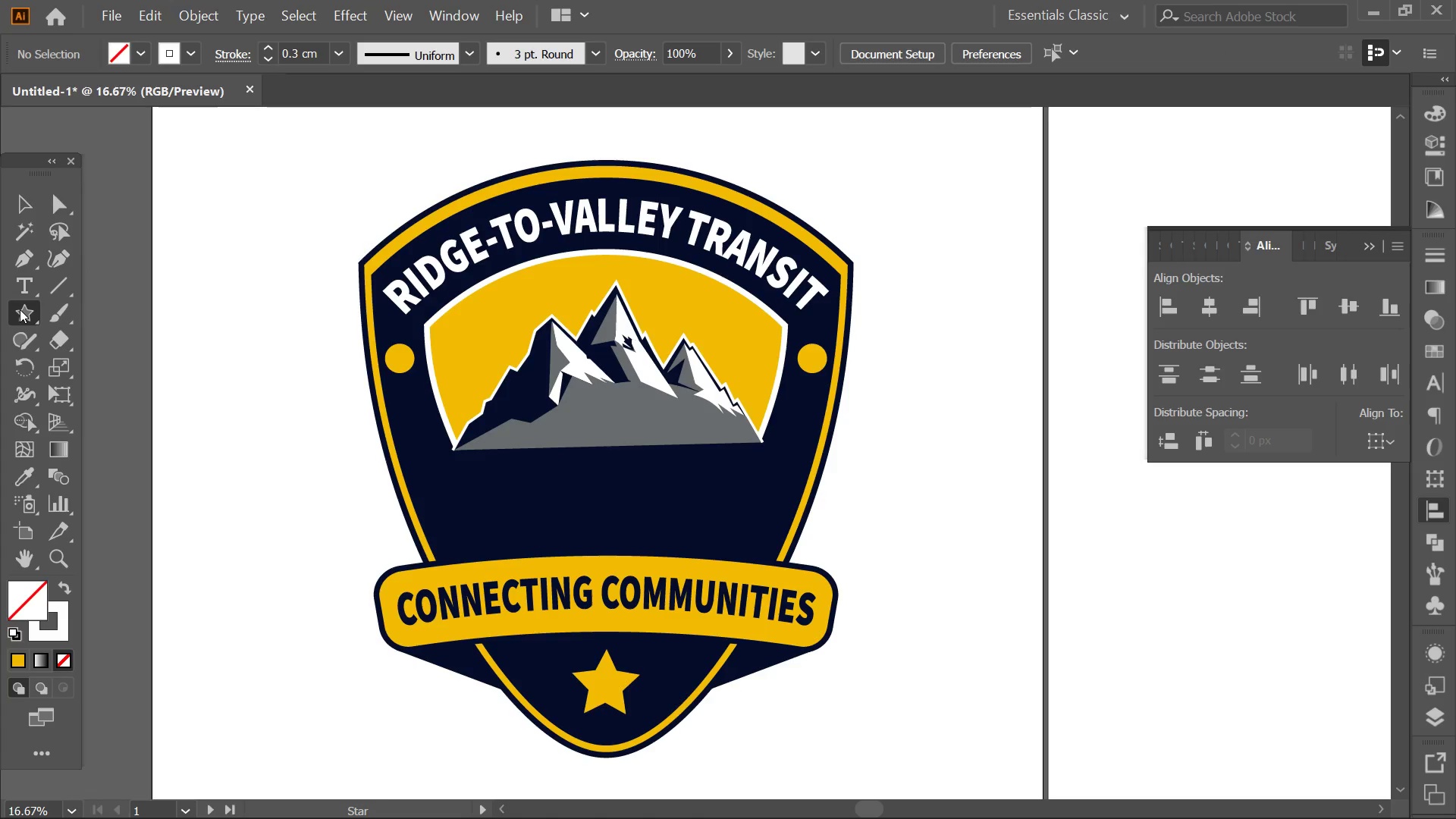 
left_click([124, 305])
 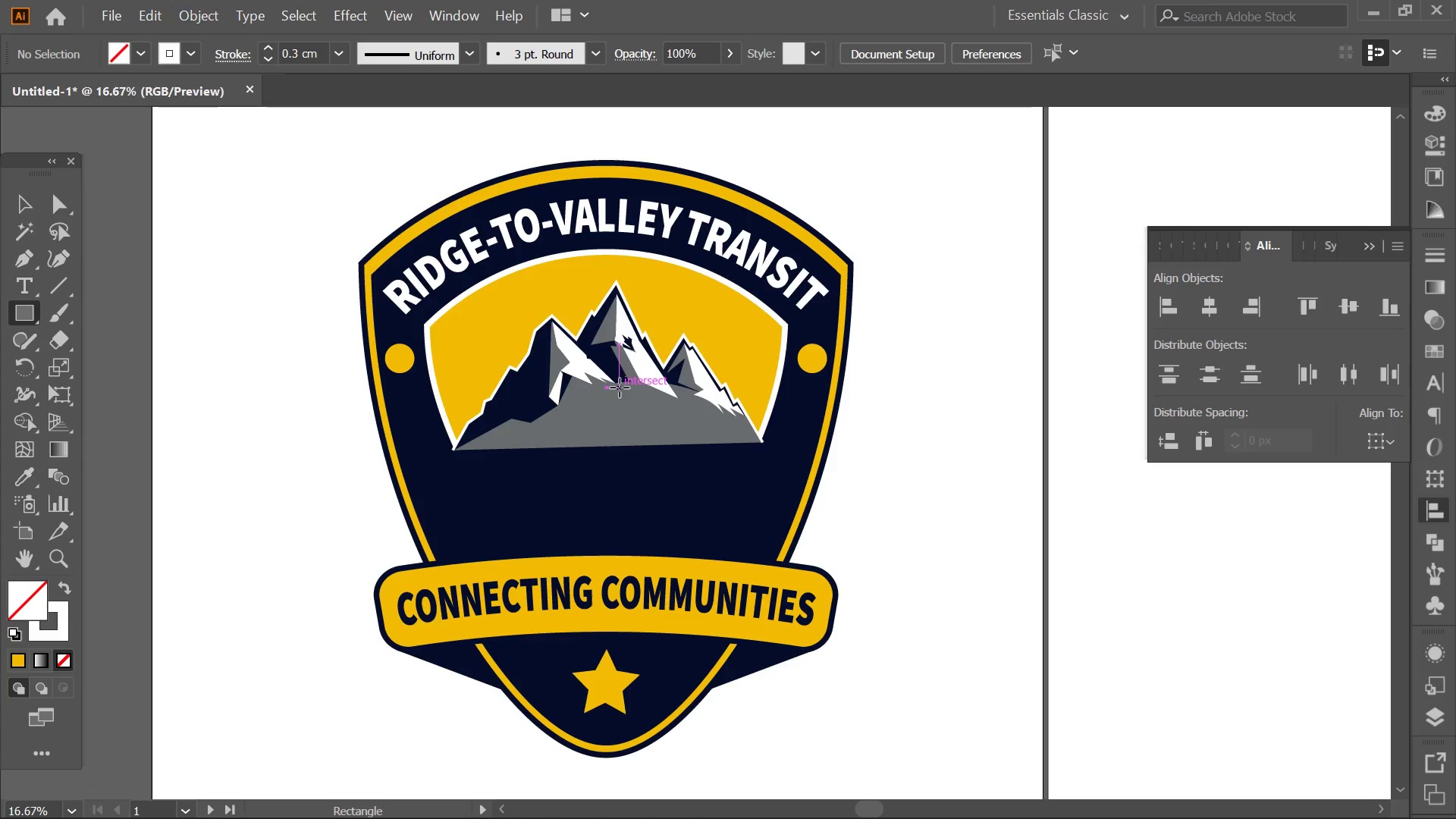 
key(Alt+Tab)
 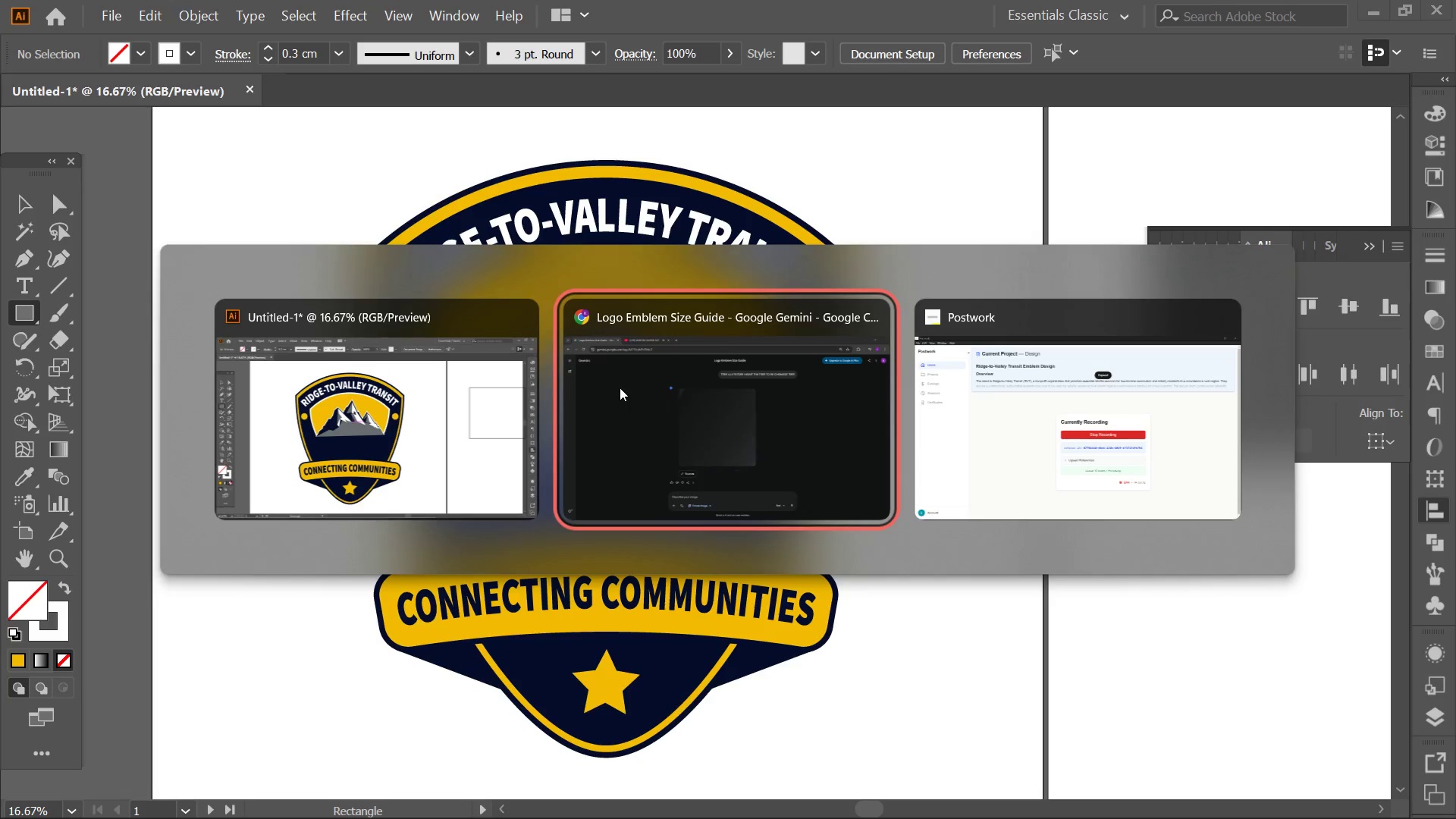 
key(Alt+Tab)